 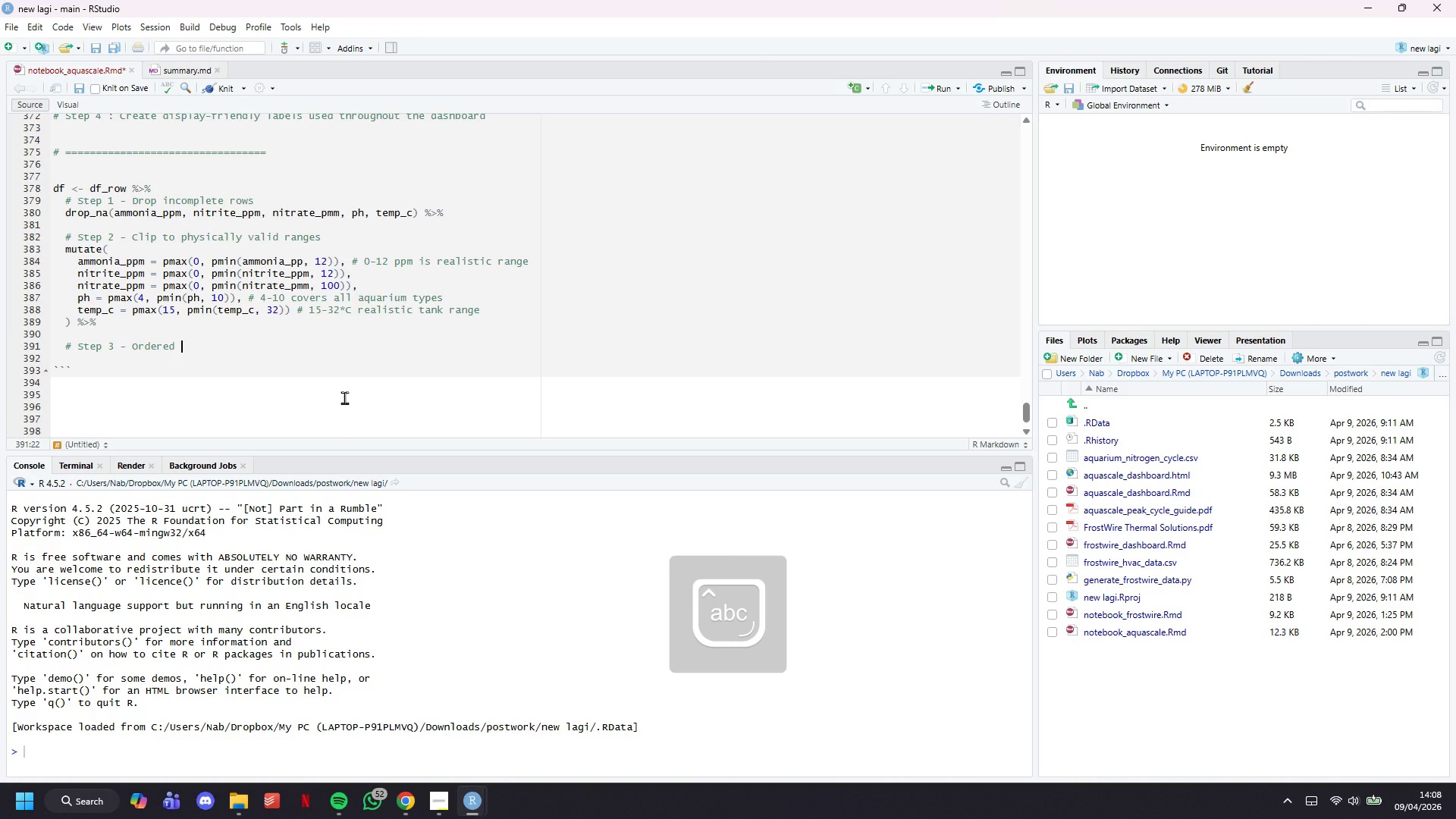 
hold_key(key=Backspace, duration=0.66)
 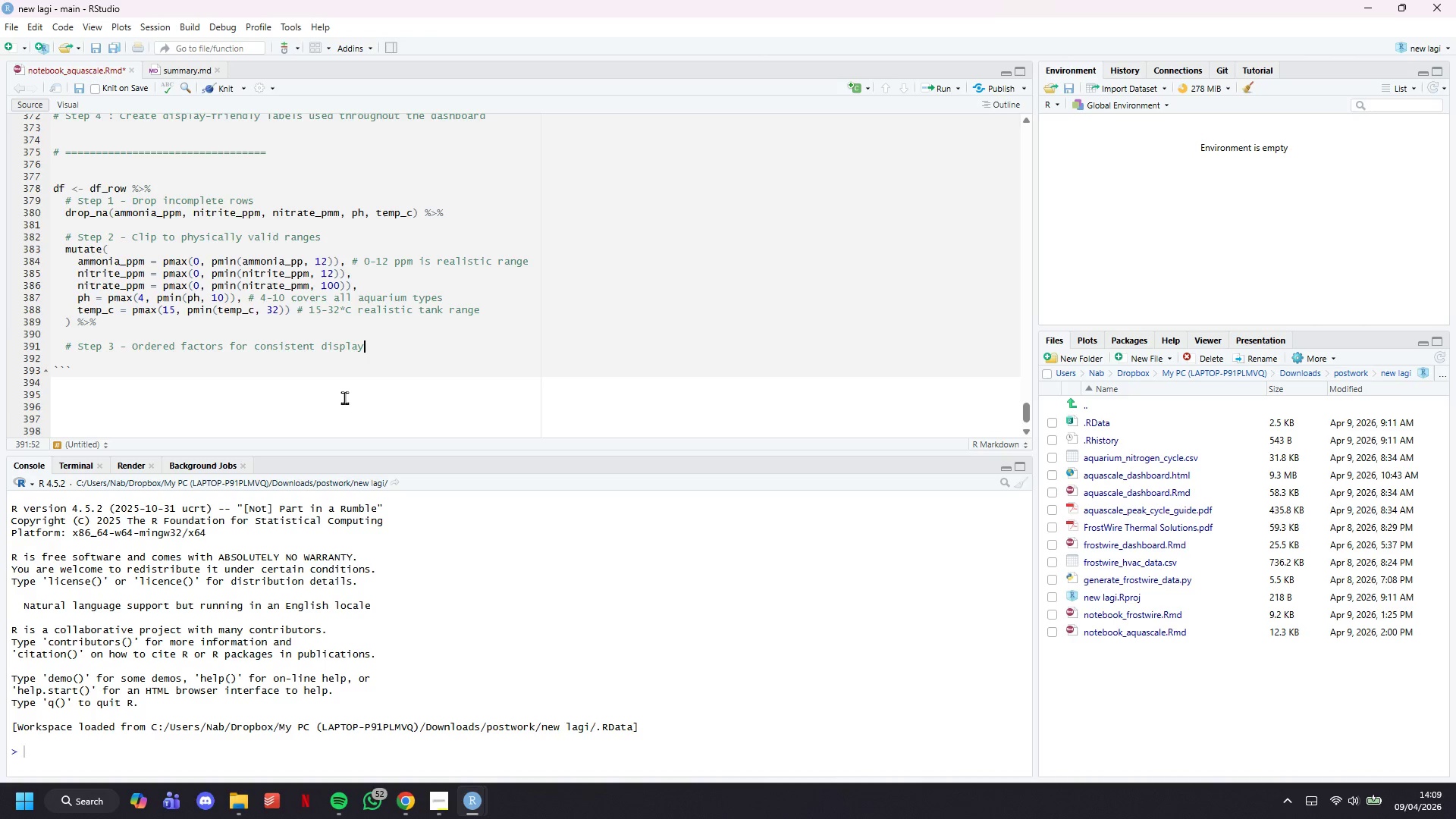 
wait(71.31)
 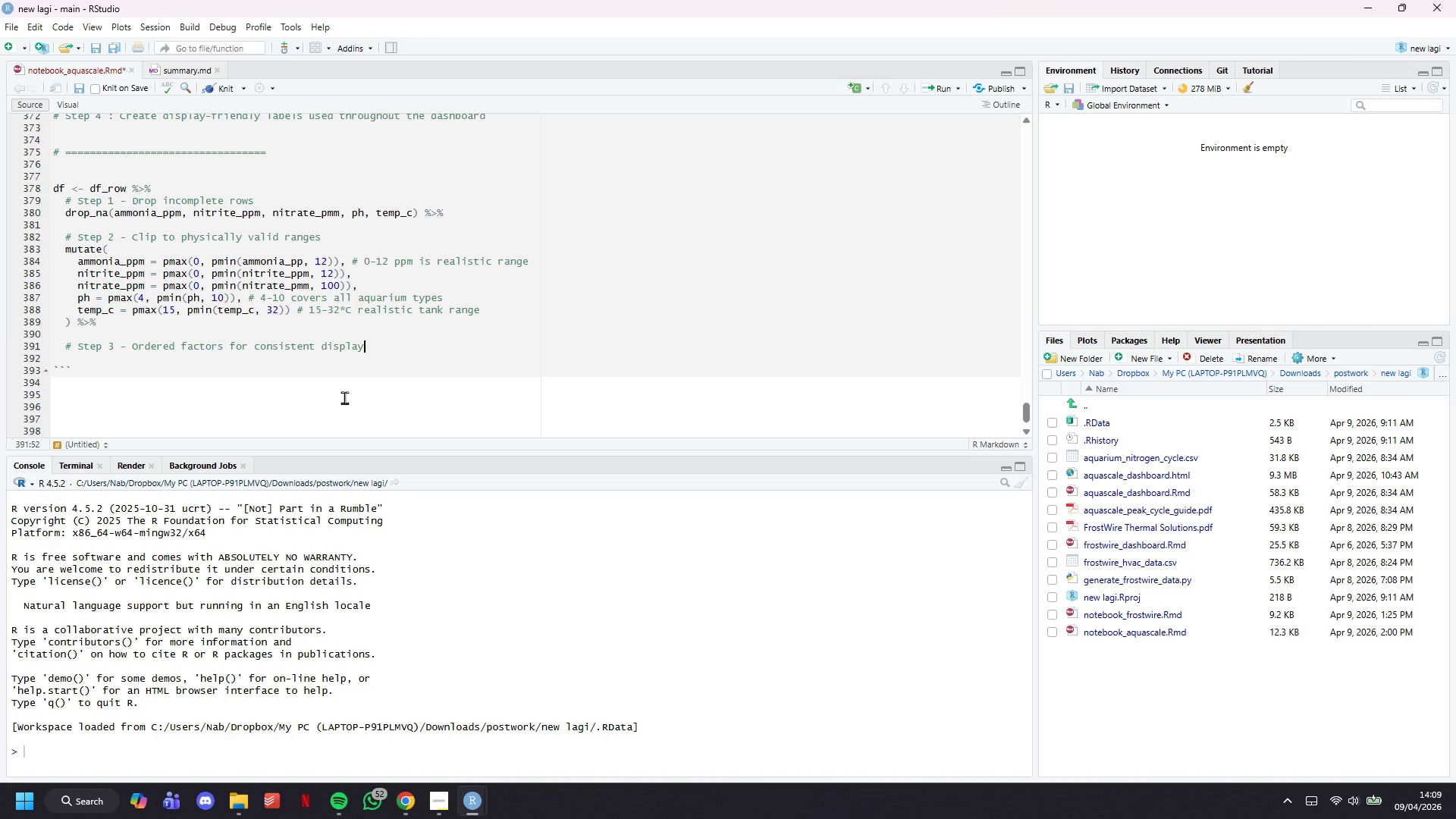 
key(Enter)
 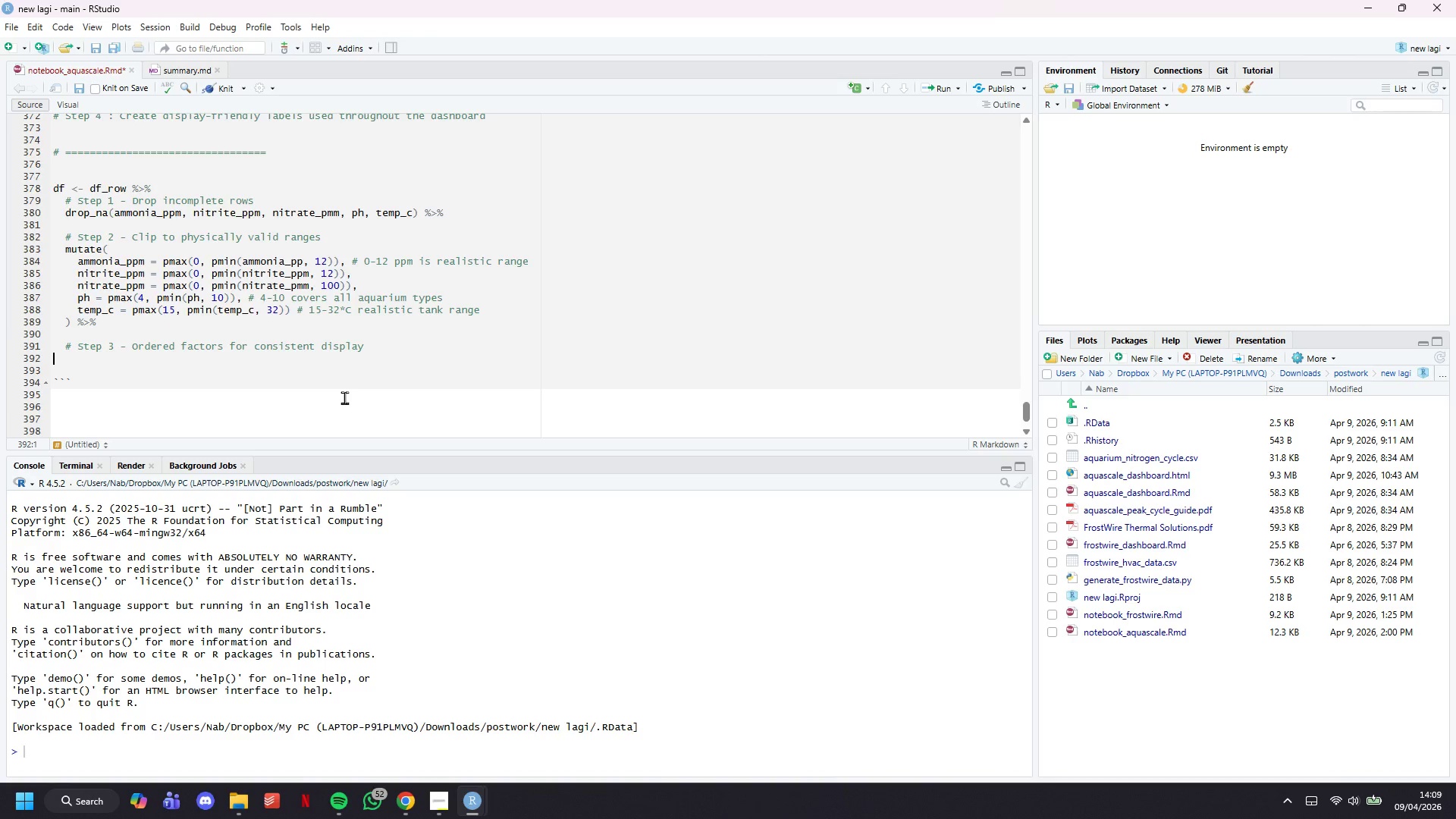 
key(Tab)
type(mutate()
 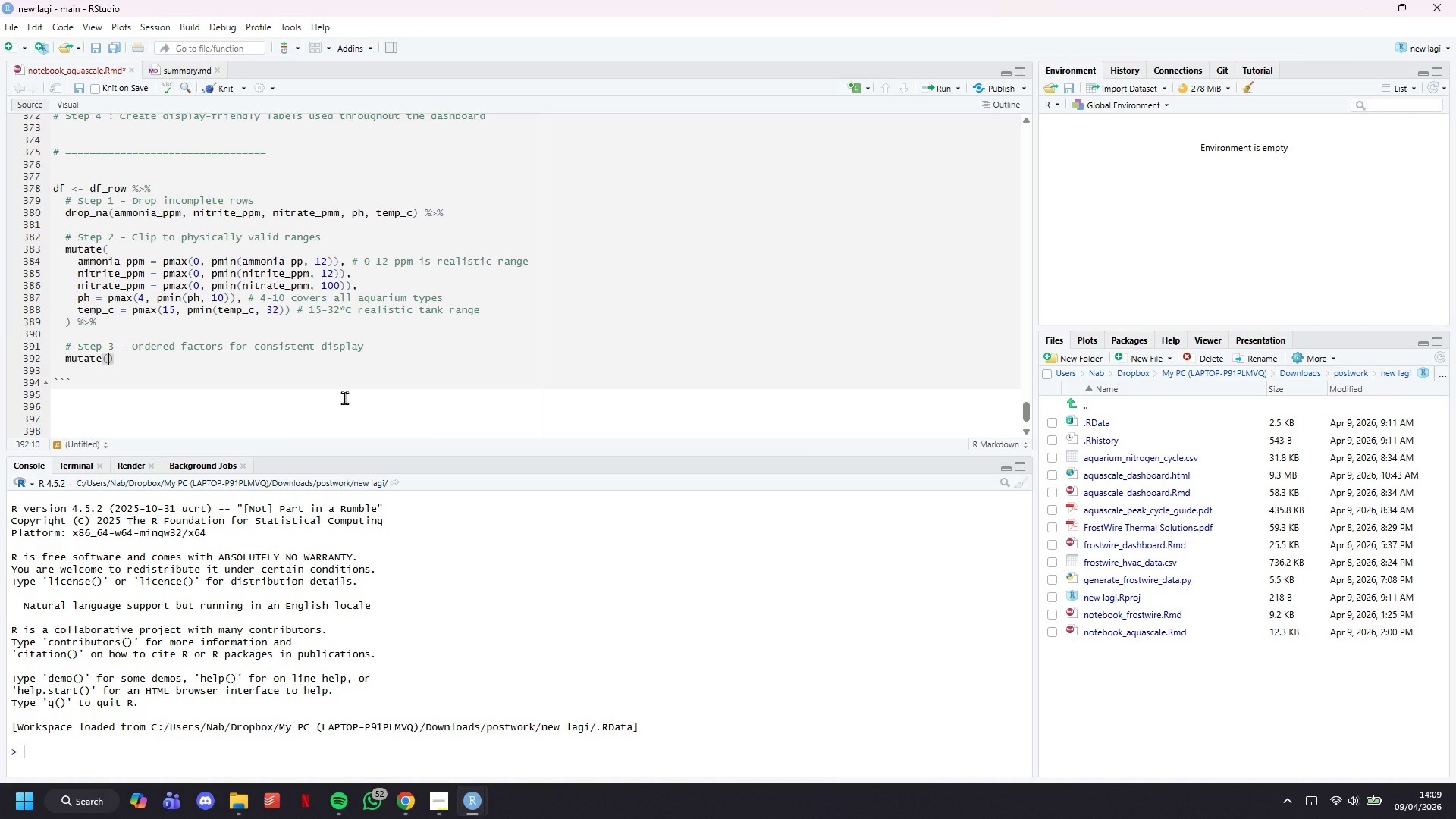 
key(Enter)
 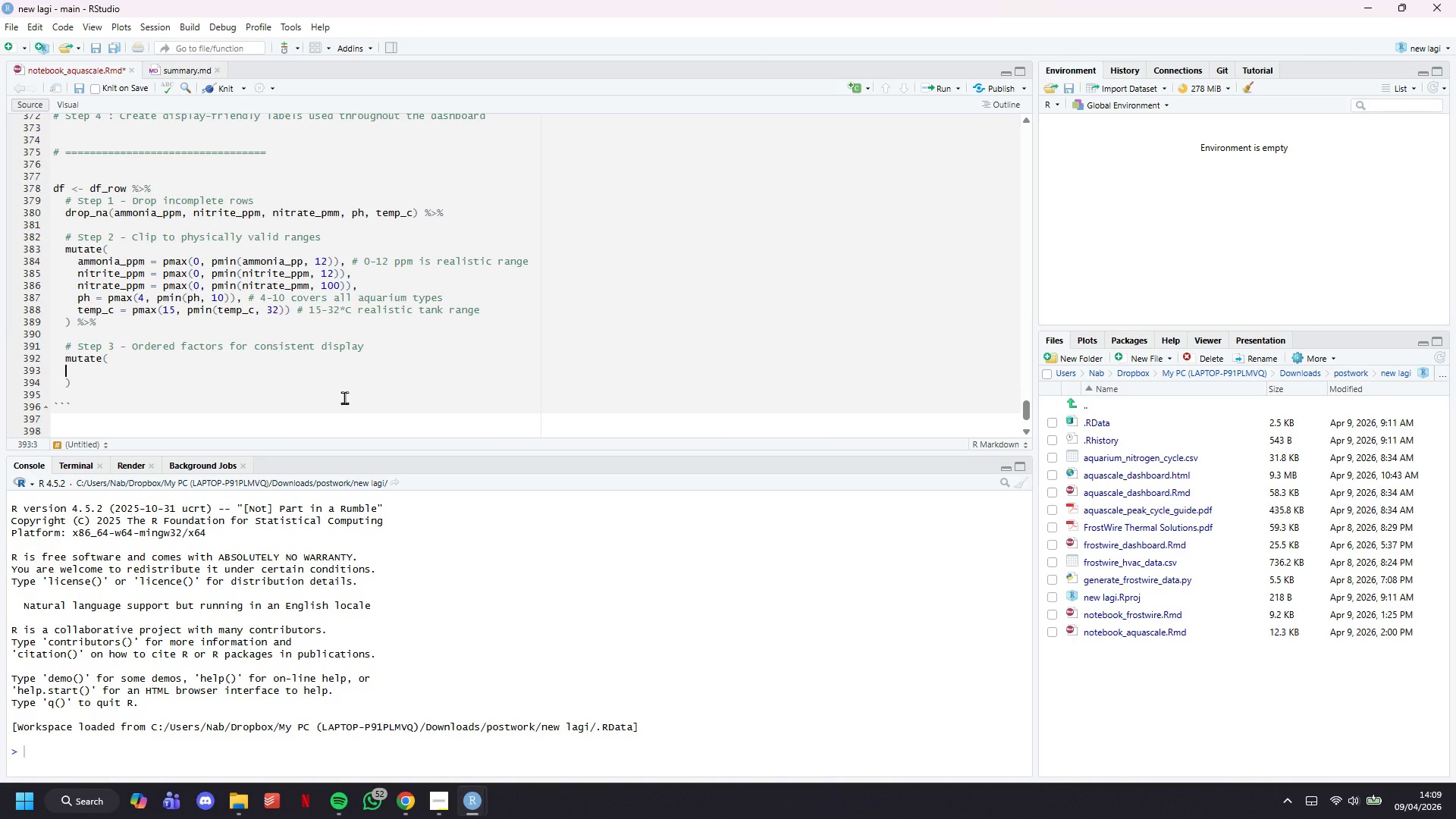 
key(Tab)
key(Tab)
type(tank_name = factor(tank_name,)
 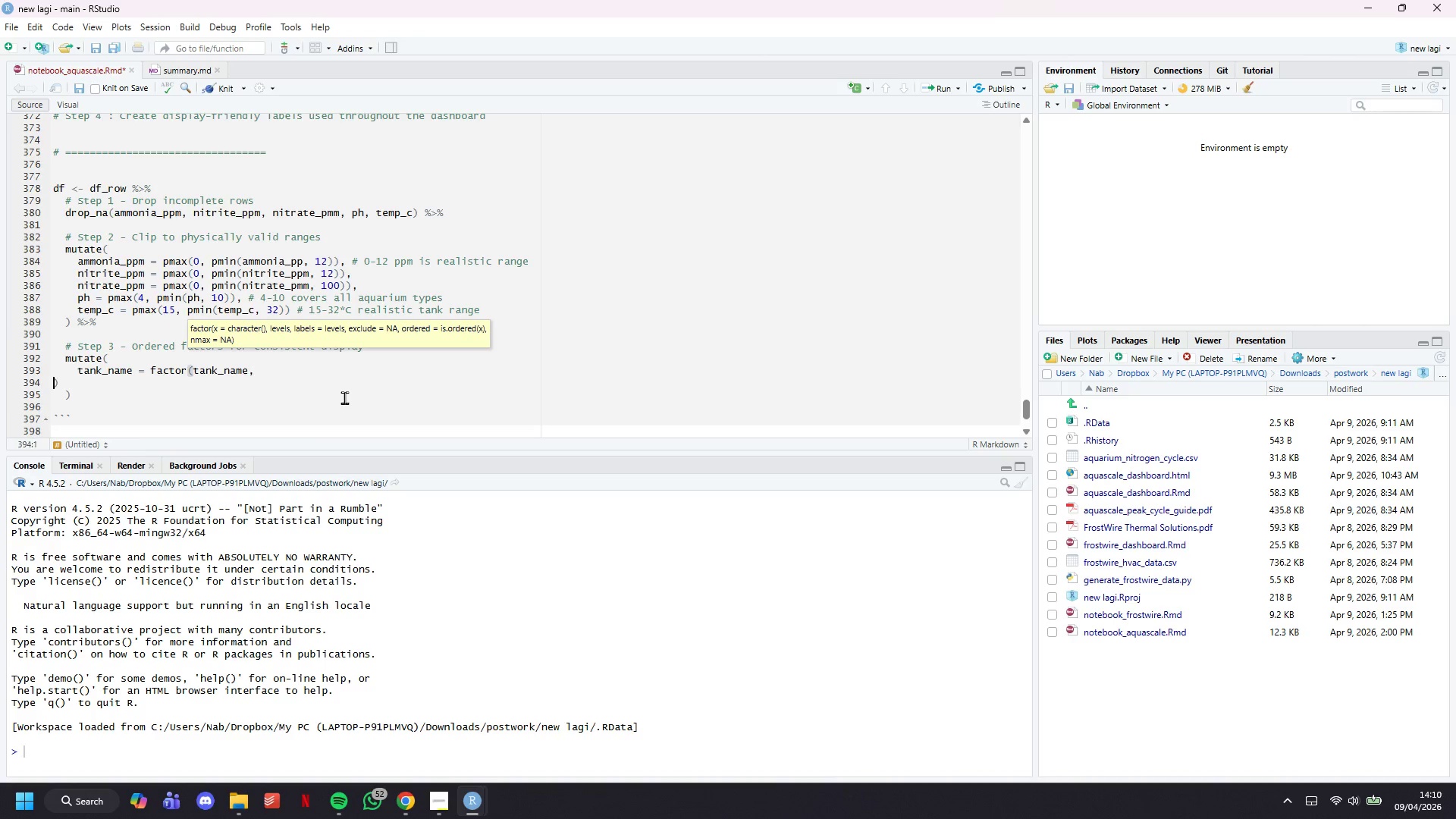 
key(Enter)
 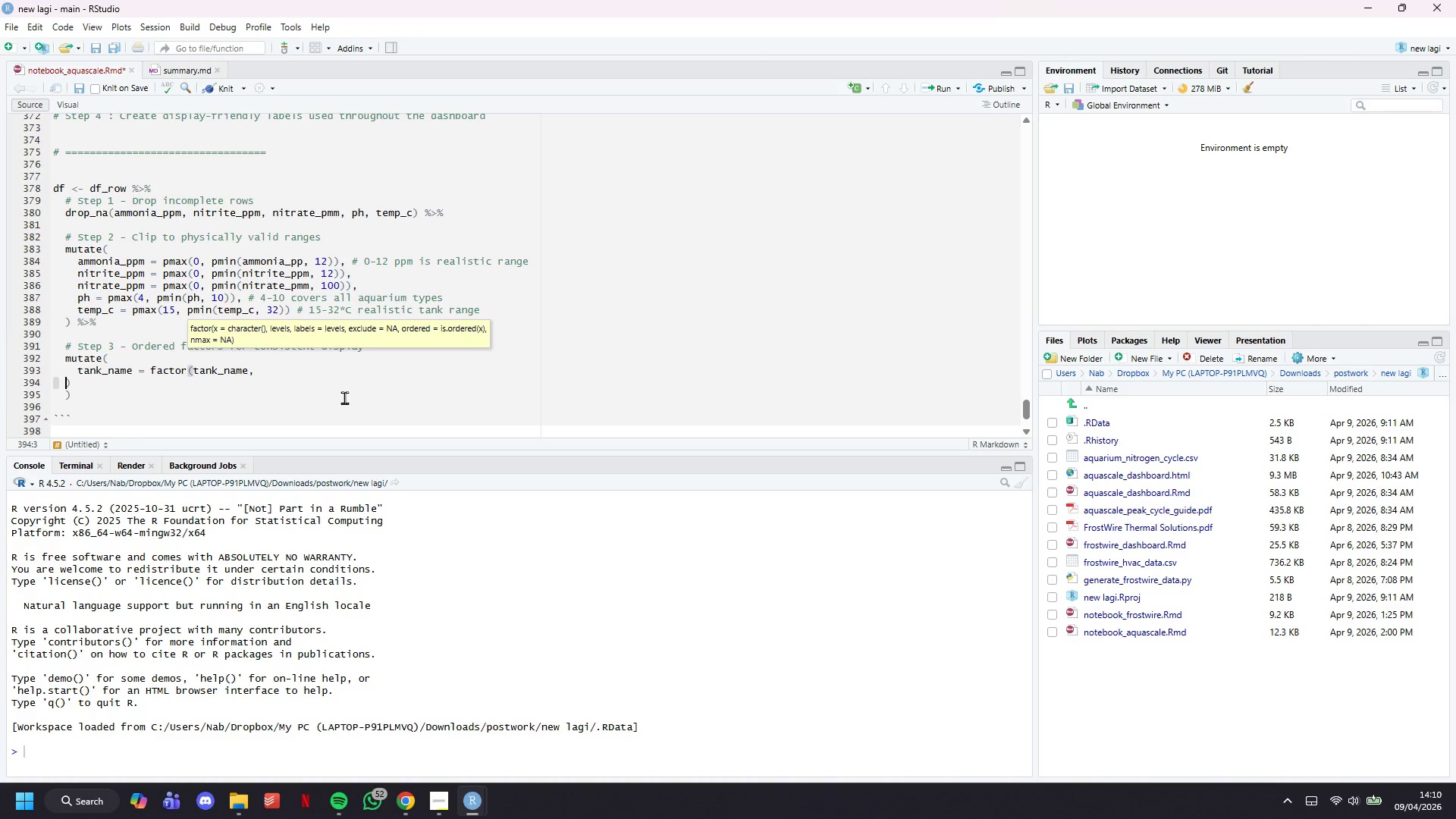 
key(Tab)
key(Tab)
key(Tab)
key(Tab)
key(Tab)
key(Tab)
key(Tab)
key(Tab)
key(Tab)
type(levels = c("Fre")
 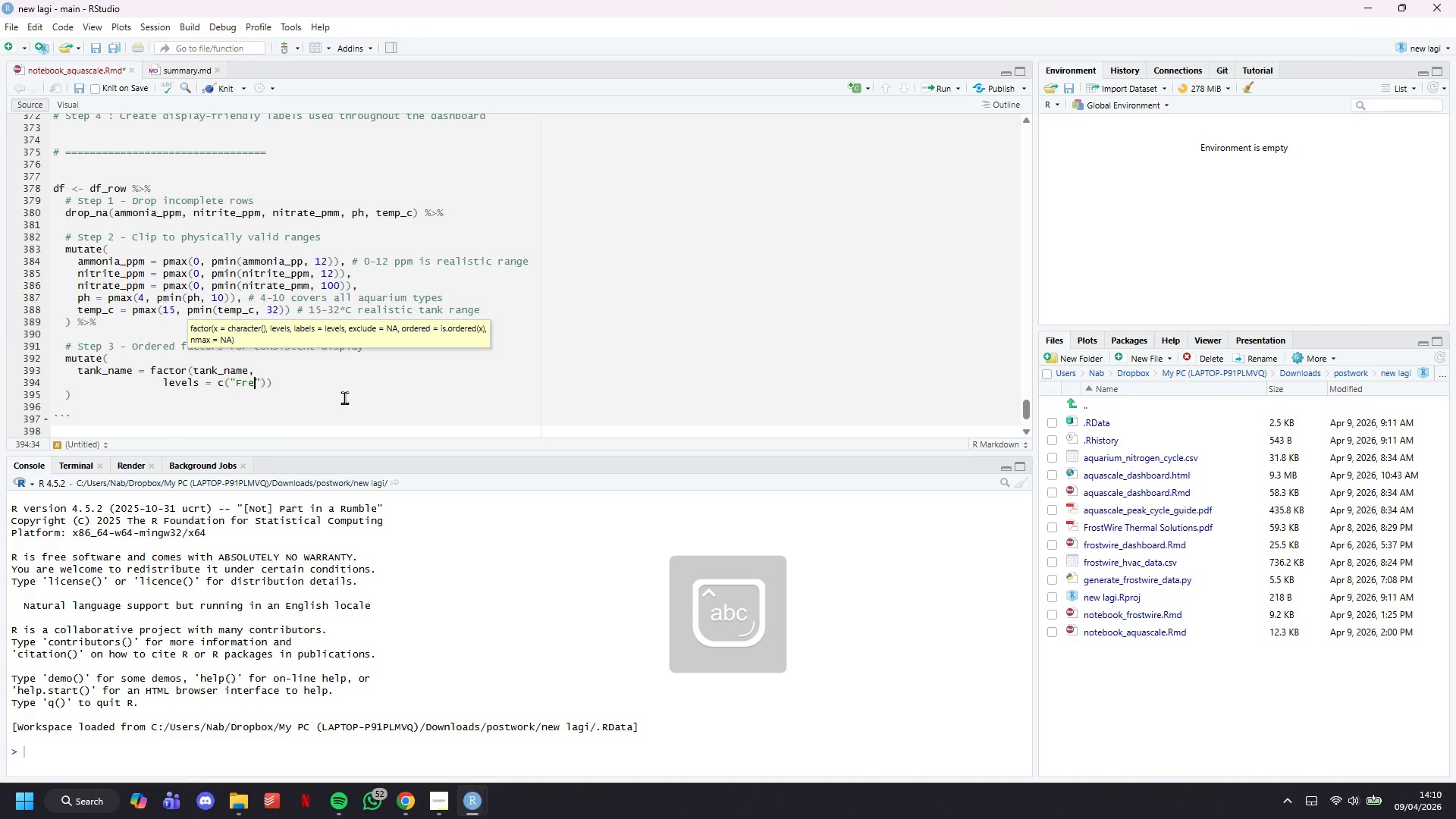 
 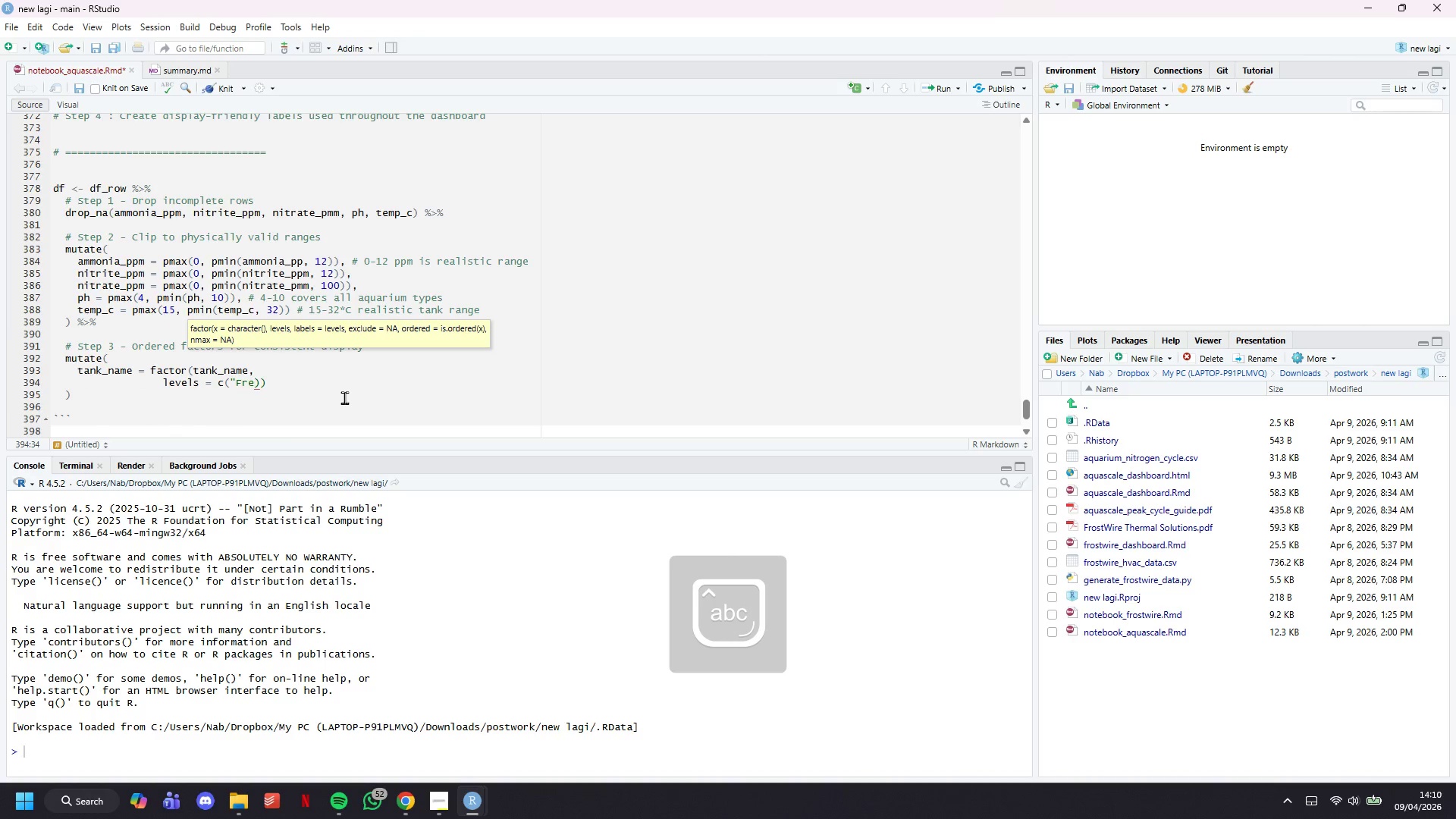 
key(ArrowLeft)
 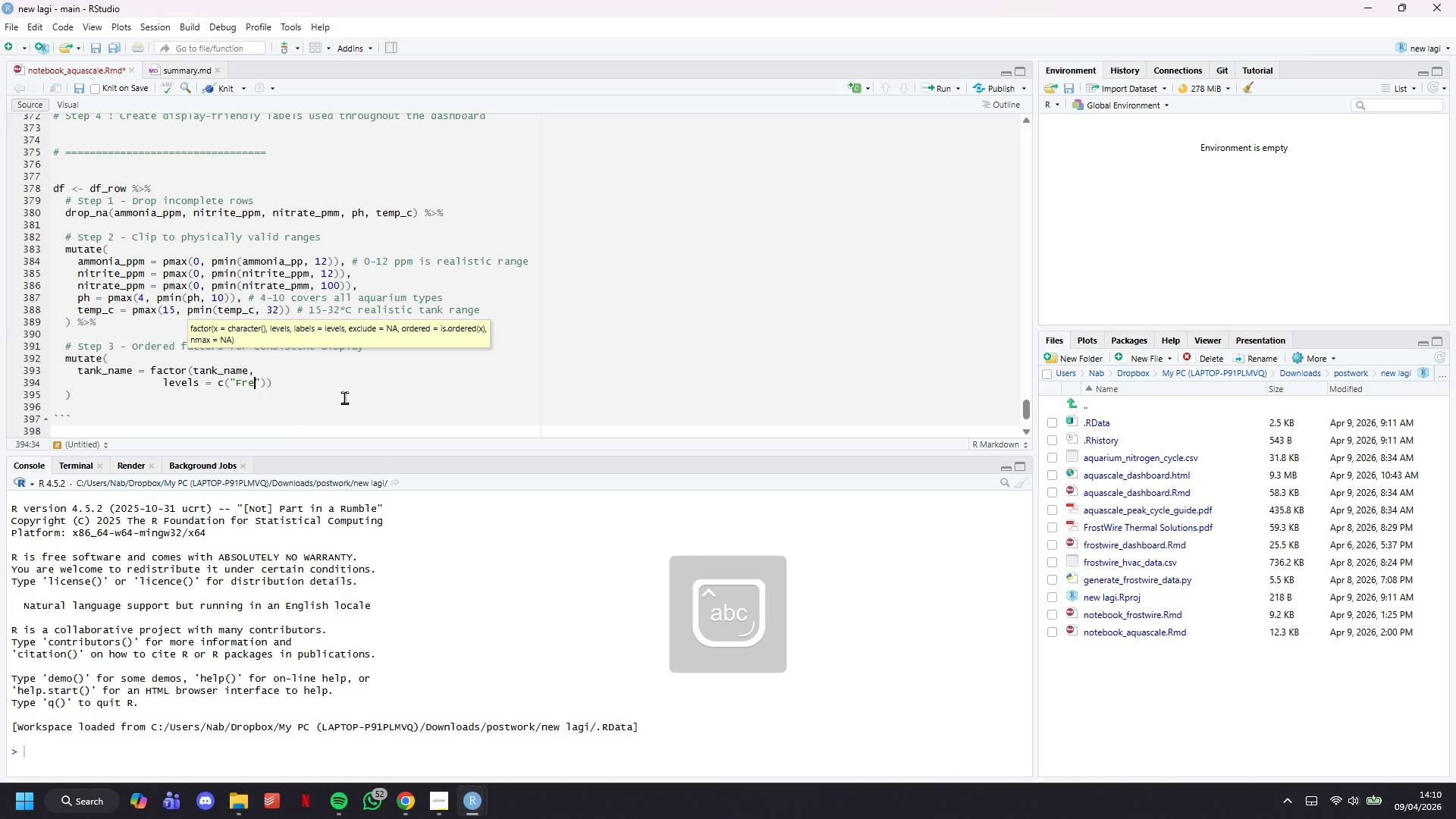 
type(shwater Community)
 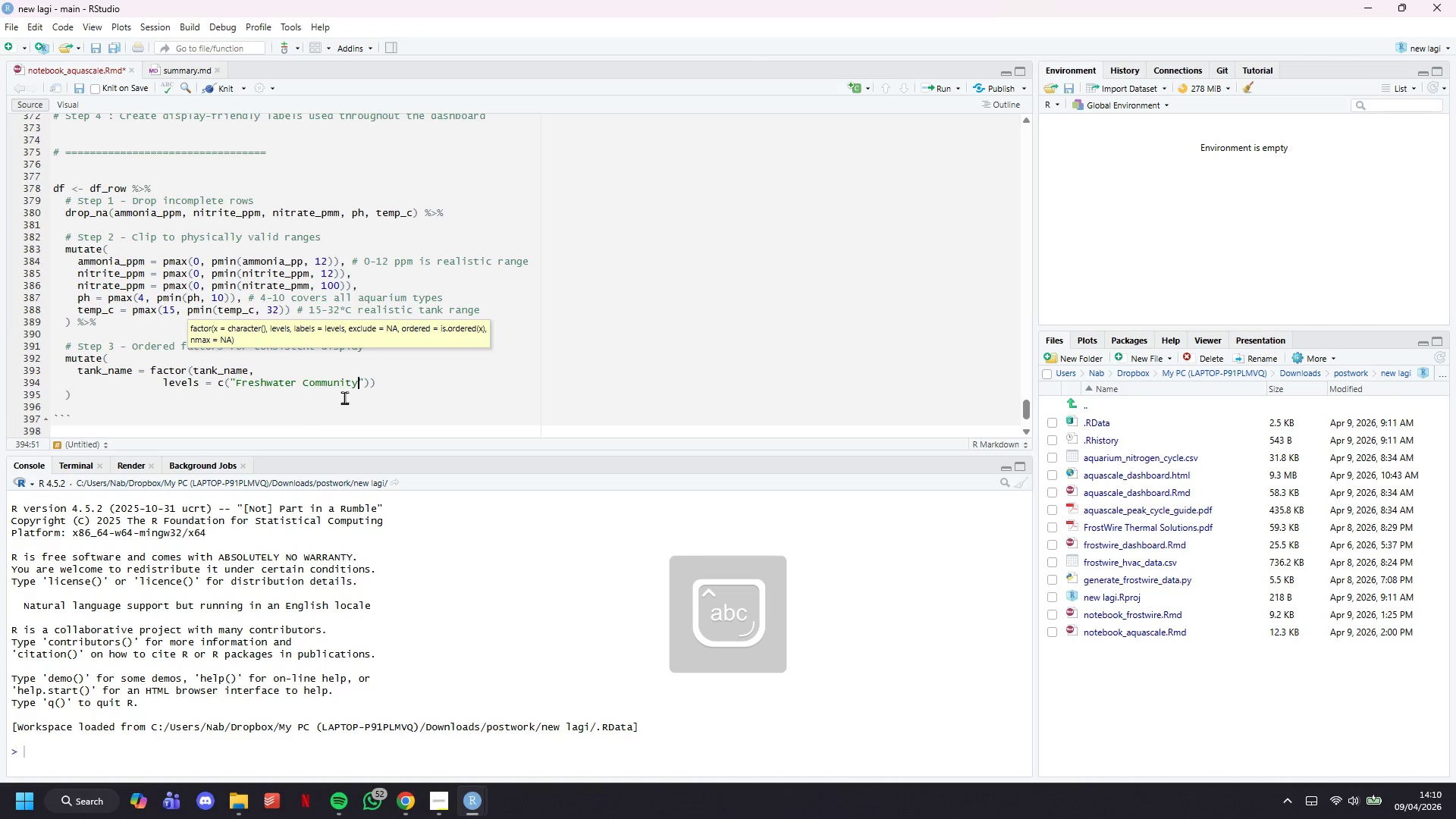 
key(ArrowRight)
 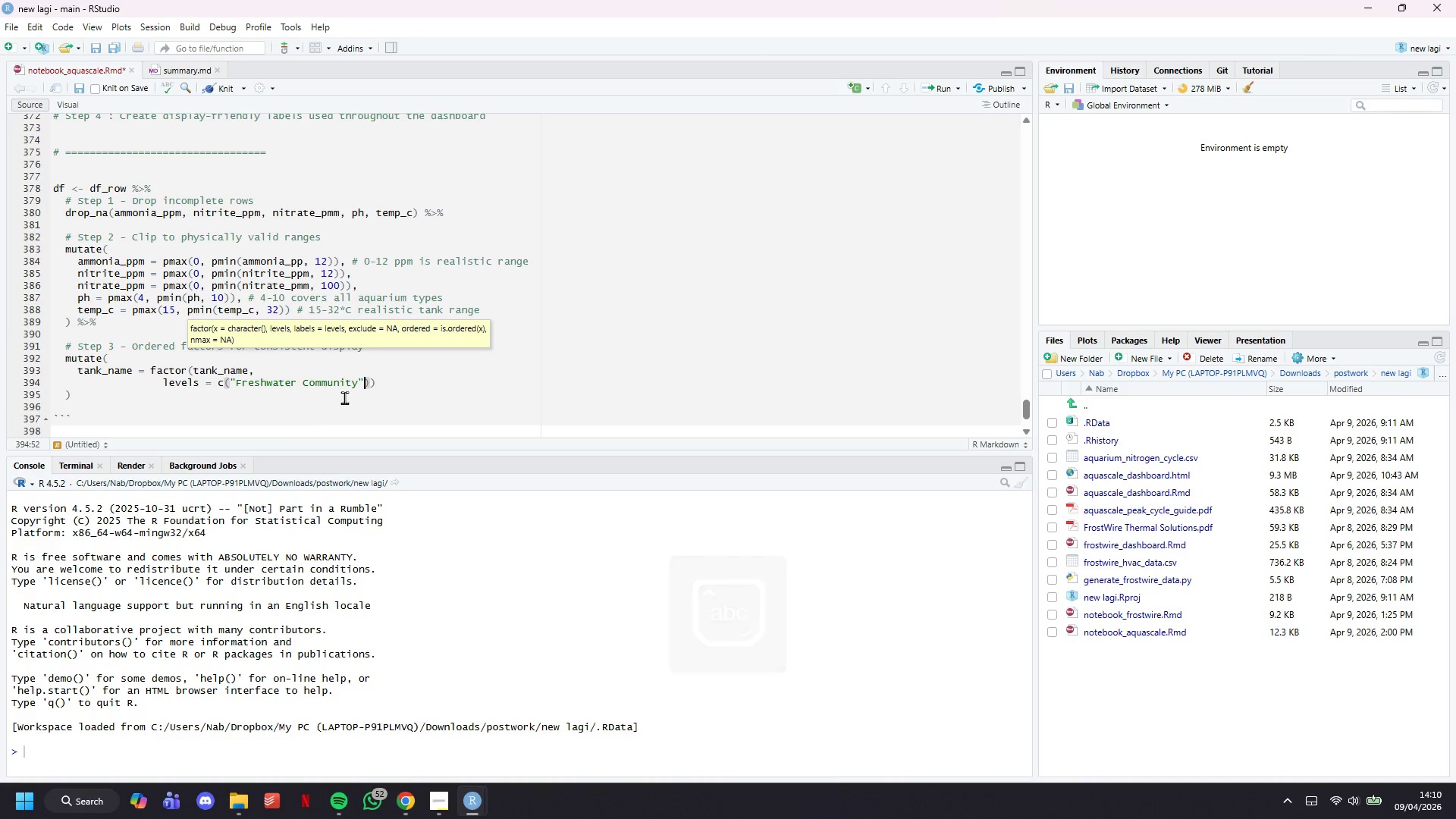 
key(Comma)
 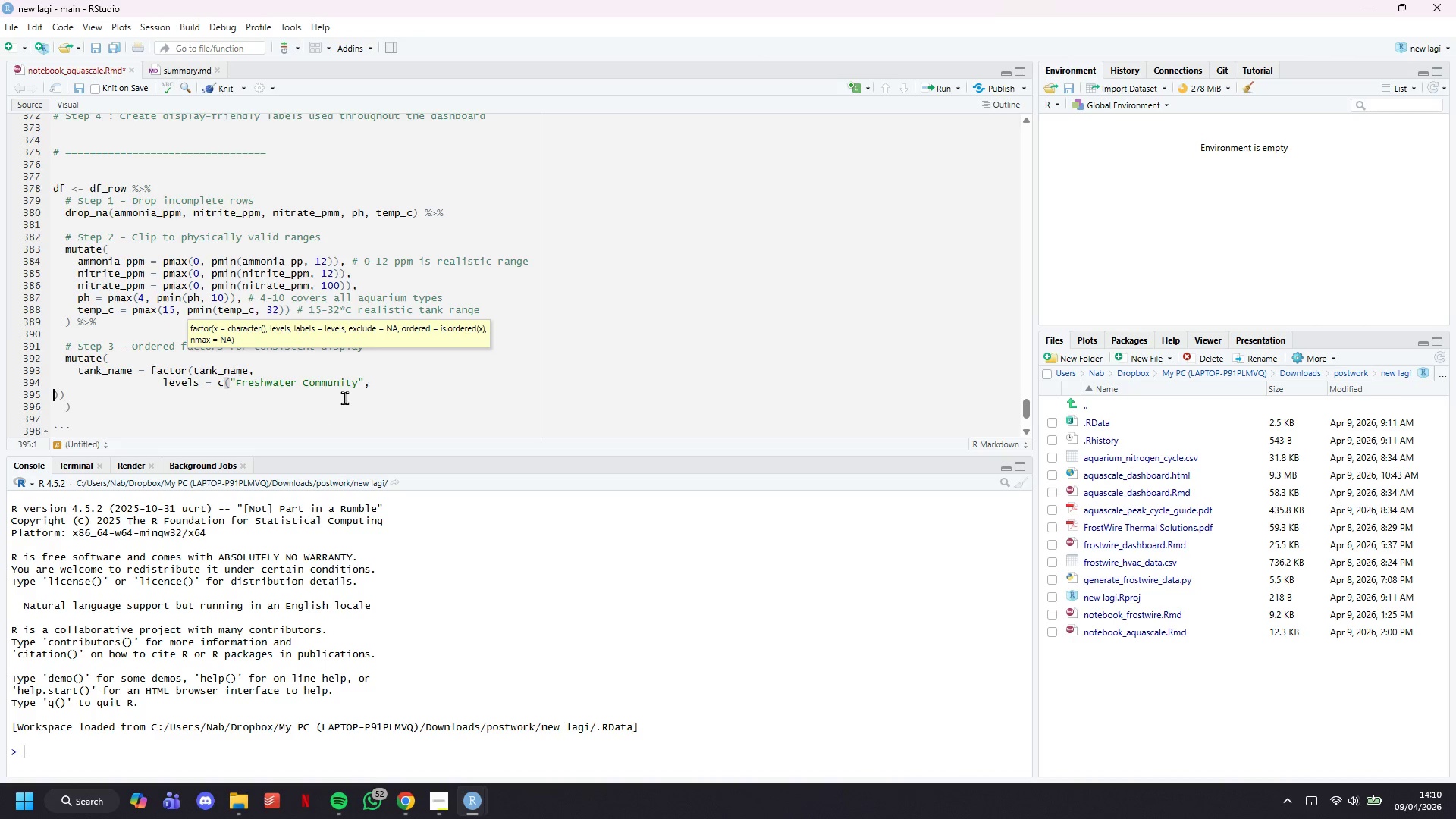 
key(Enter)
 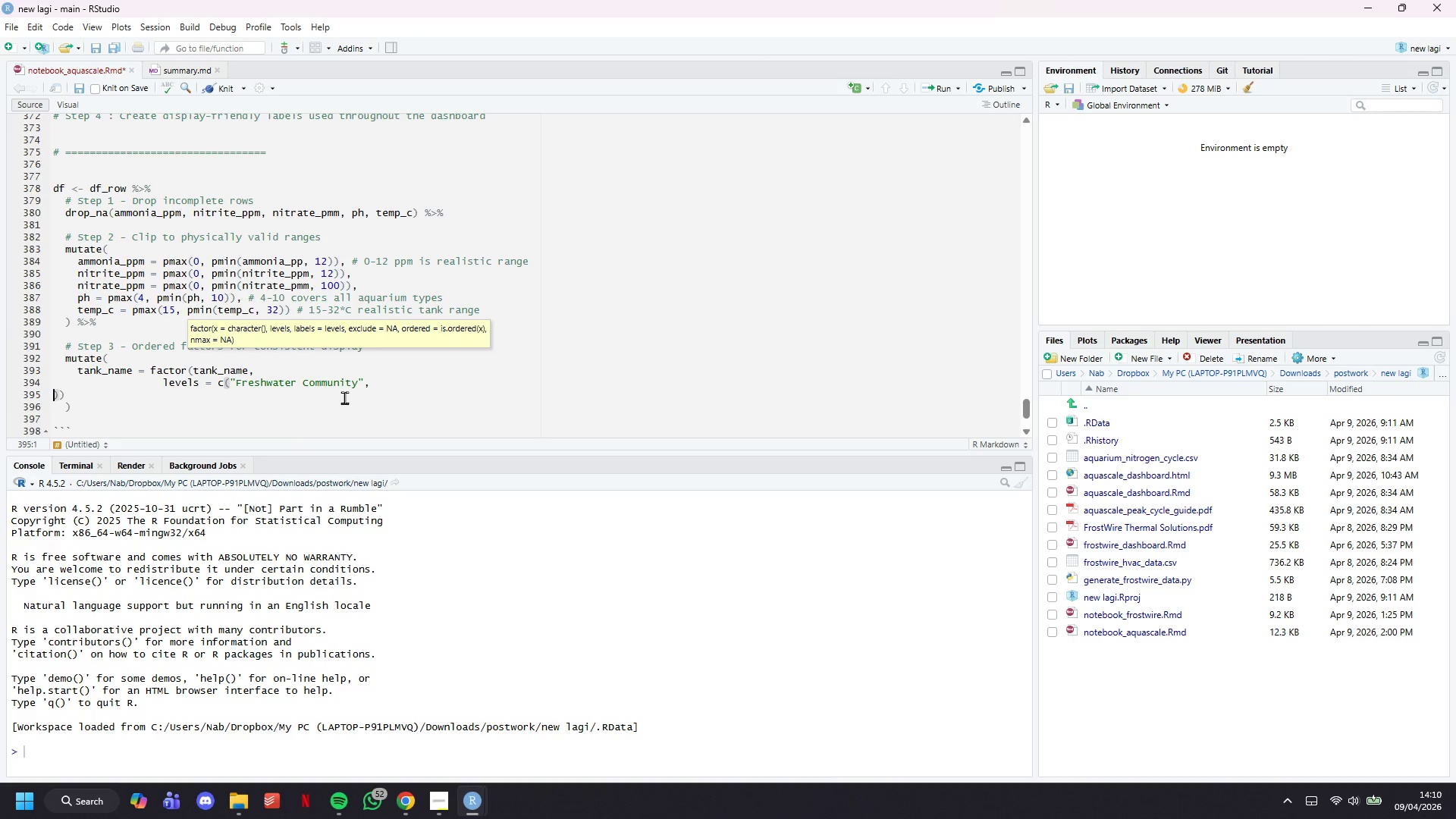 
key(Enter)
 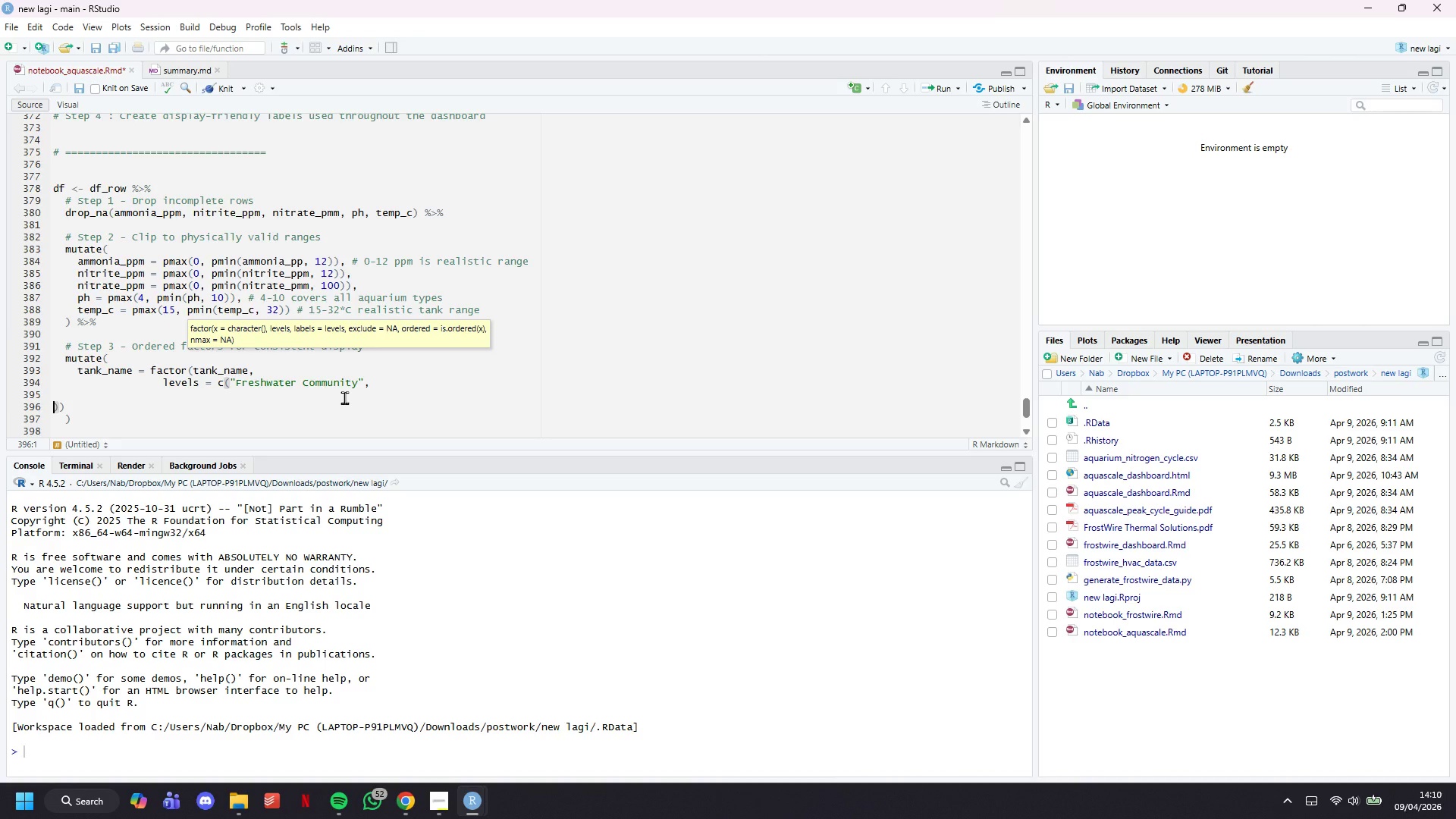 
key(Tab)
 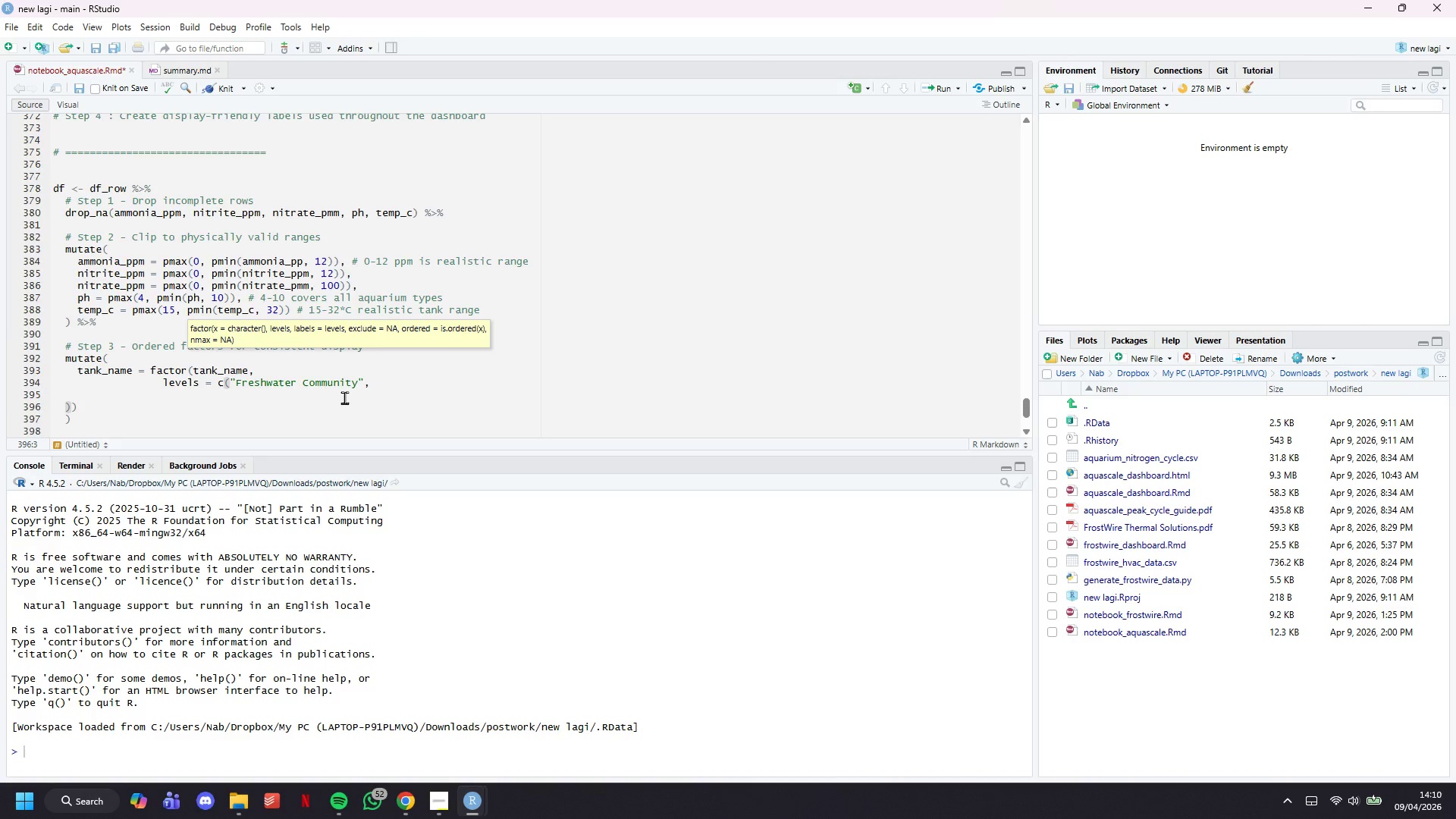 
key(ArrowUp)
 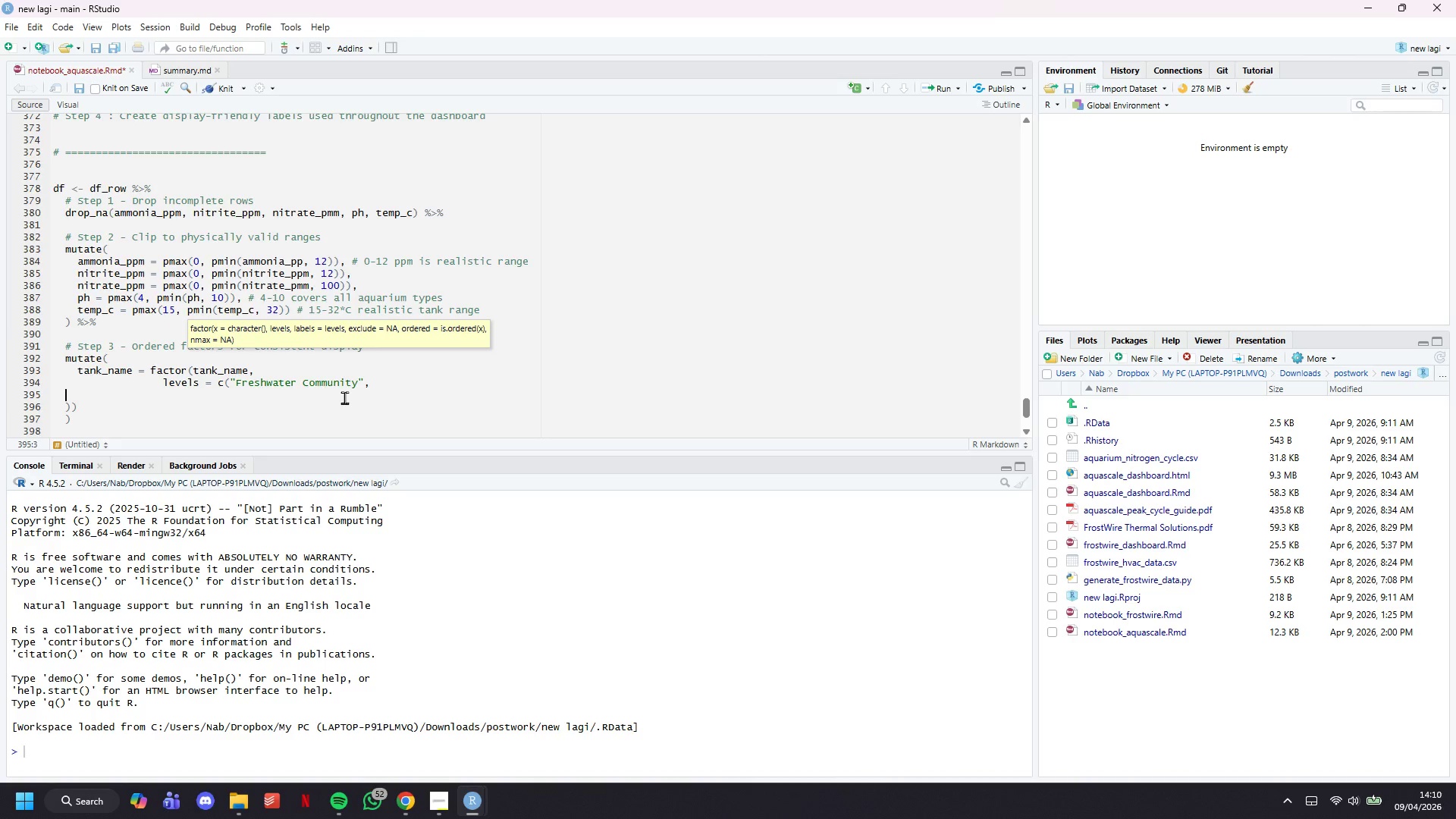 
hold_key(key=Tab, duration=0.73)
 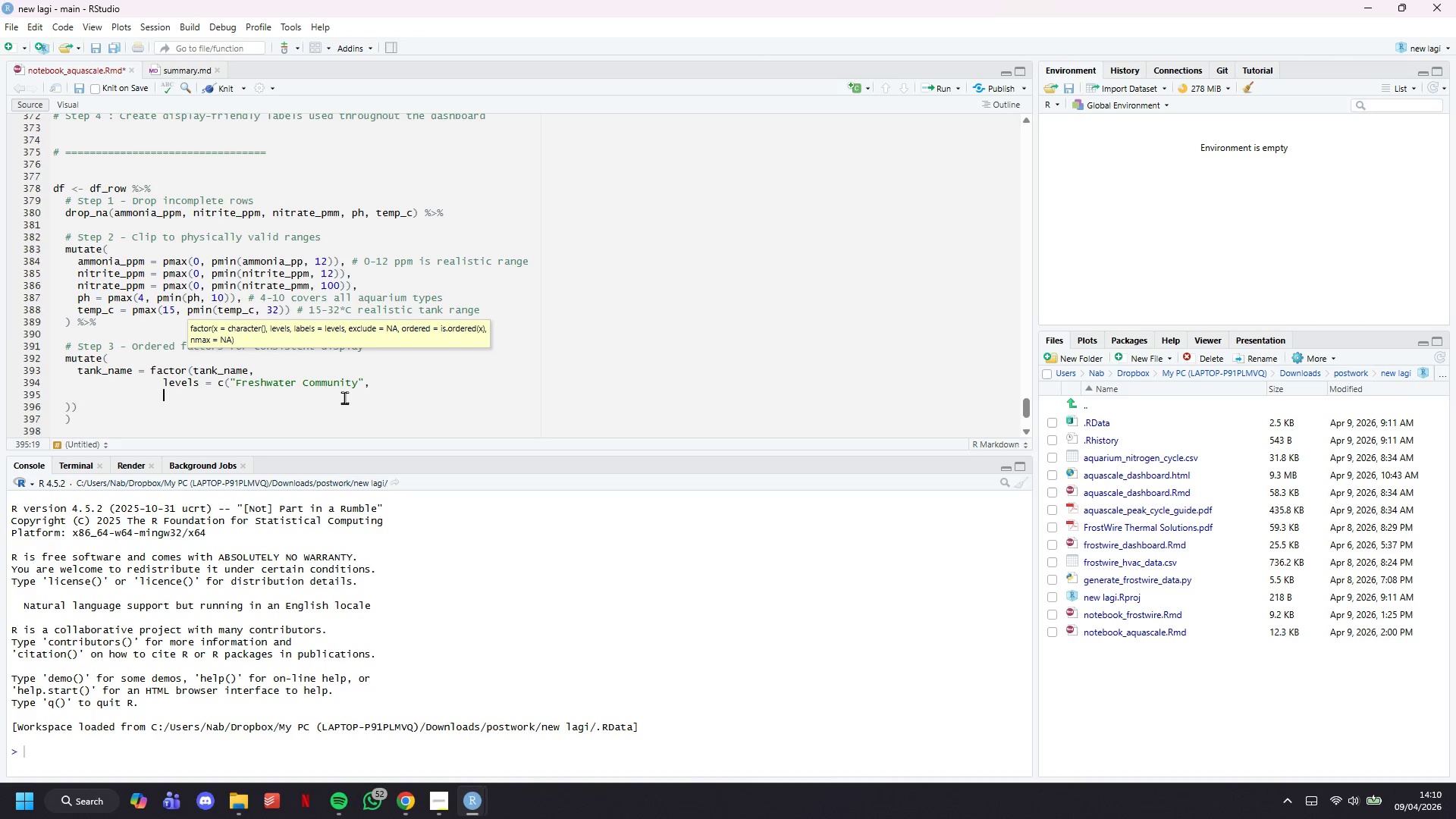 
key(Tab)
 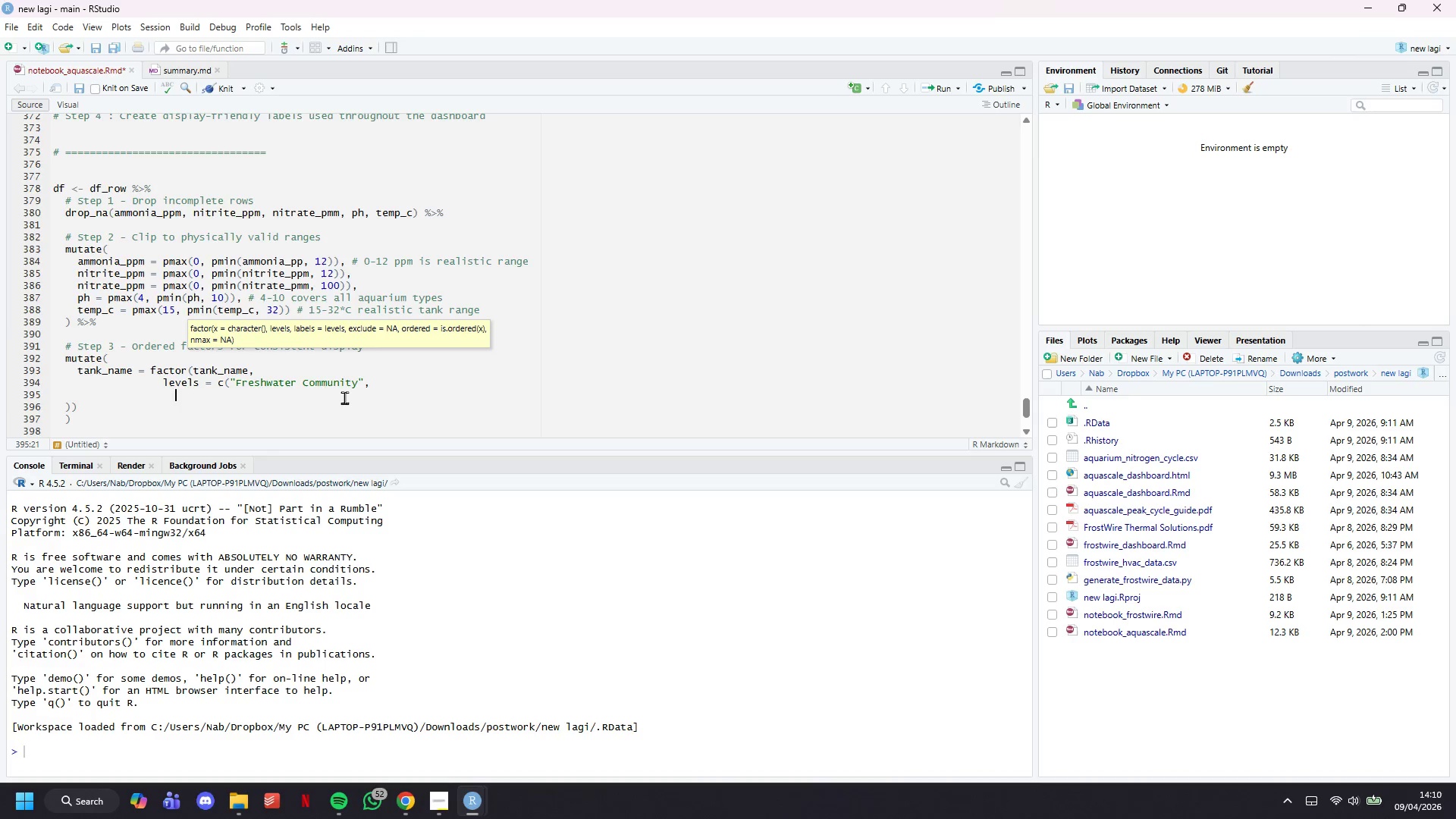 
key(Tab)
 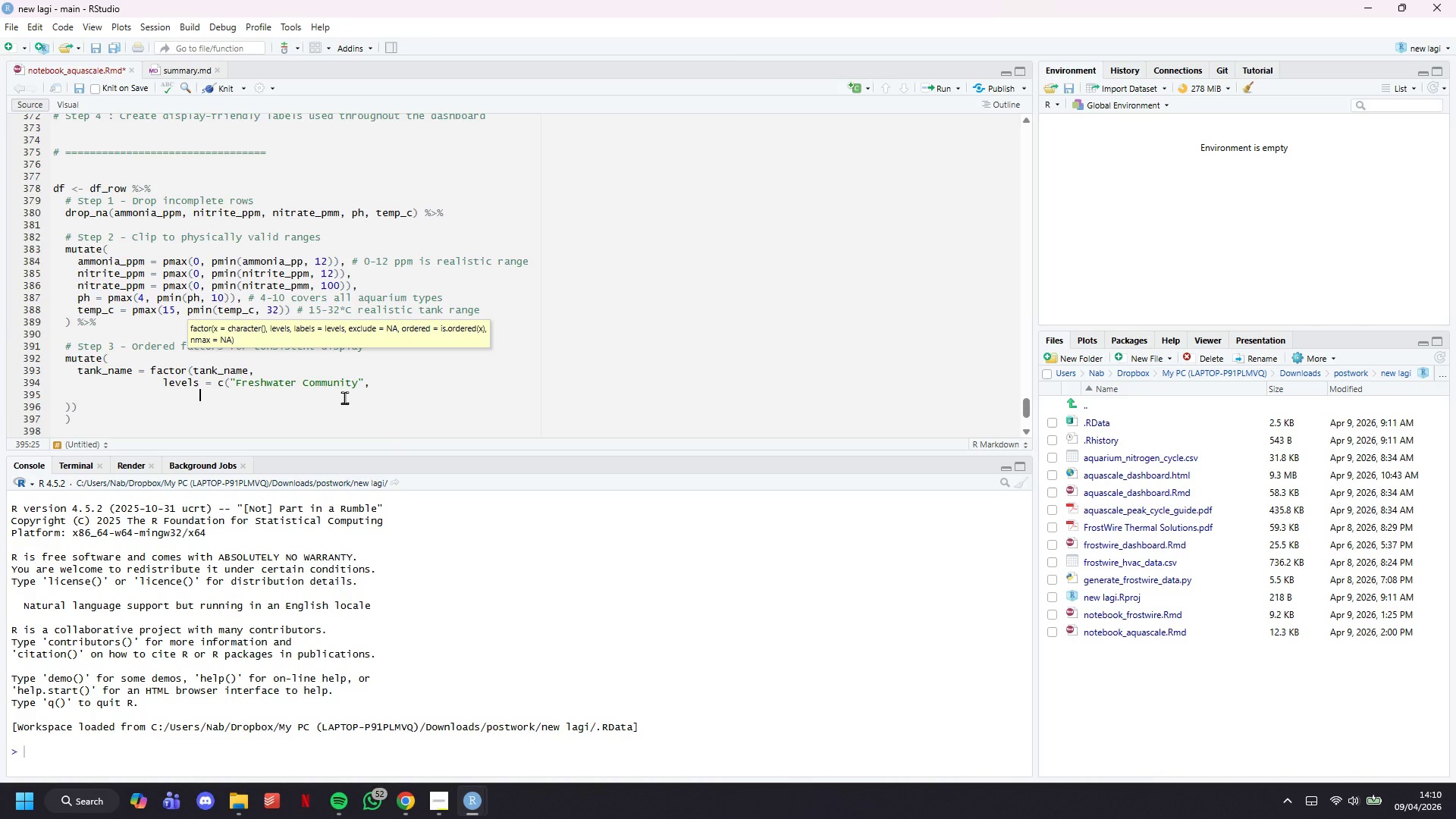 
key(Tab)
 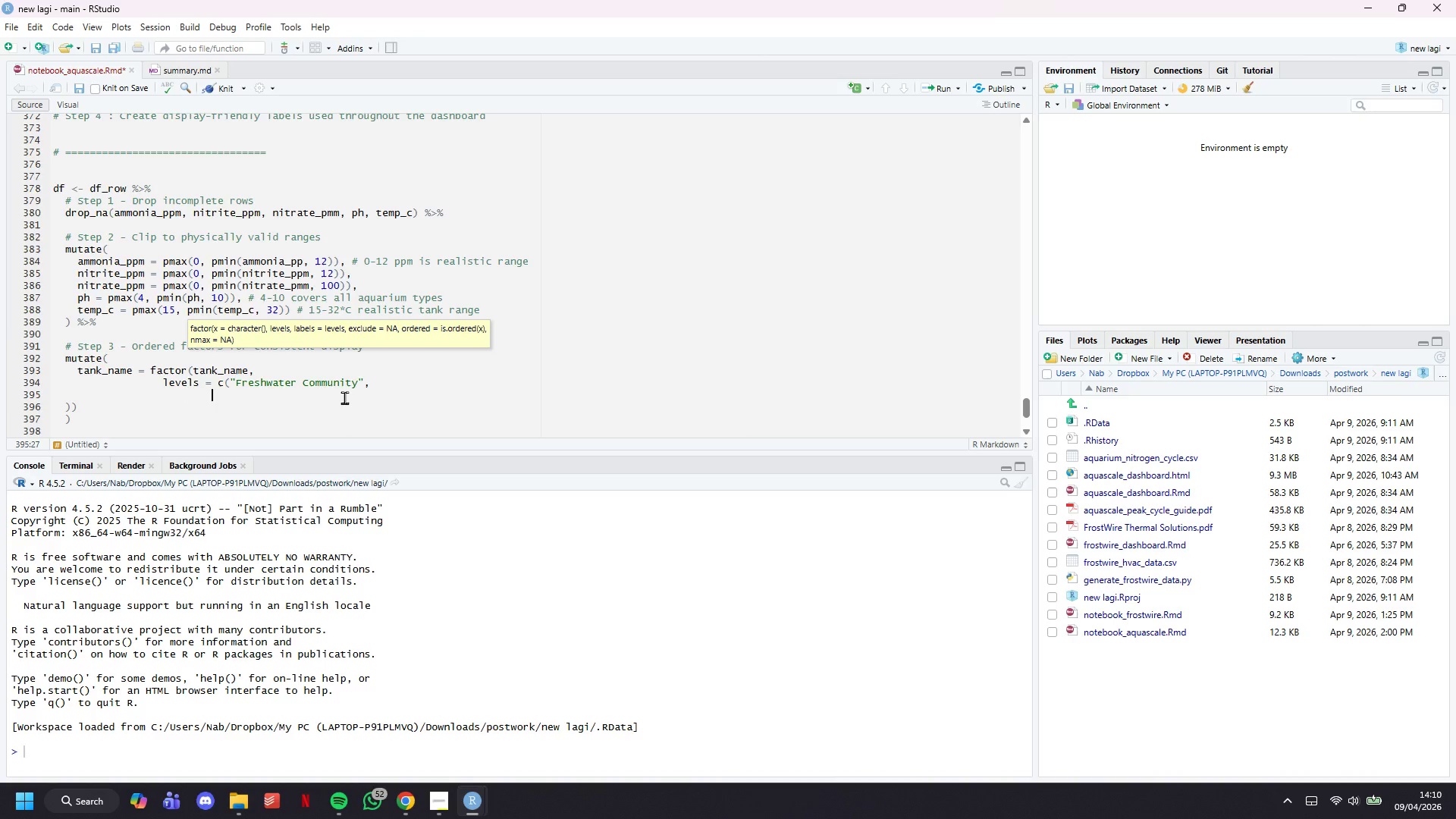 
key(Tab)
 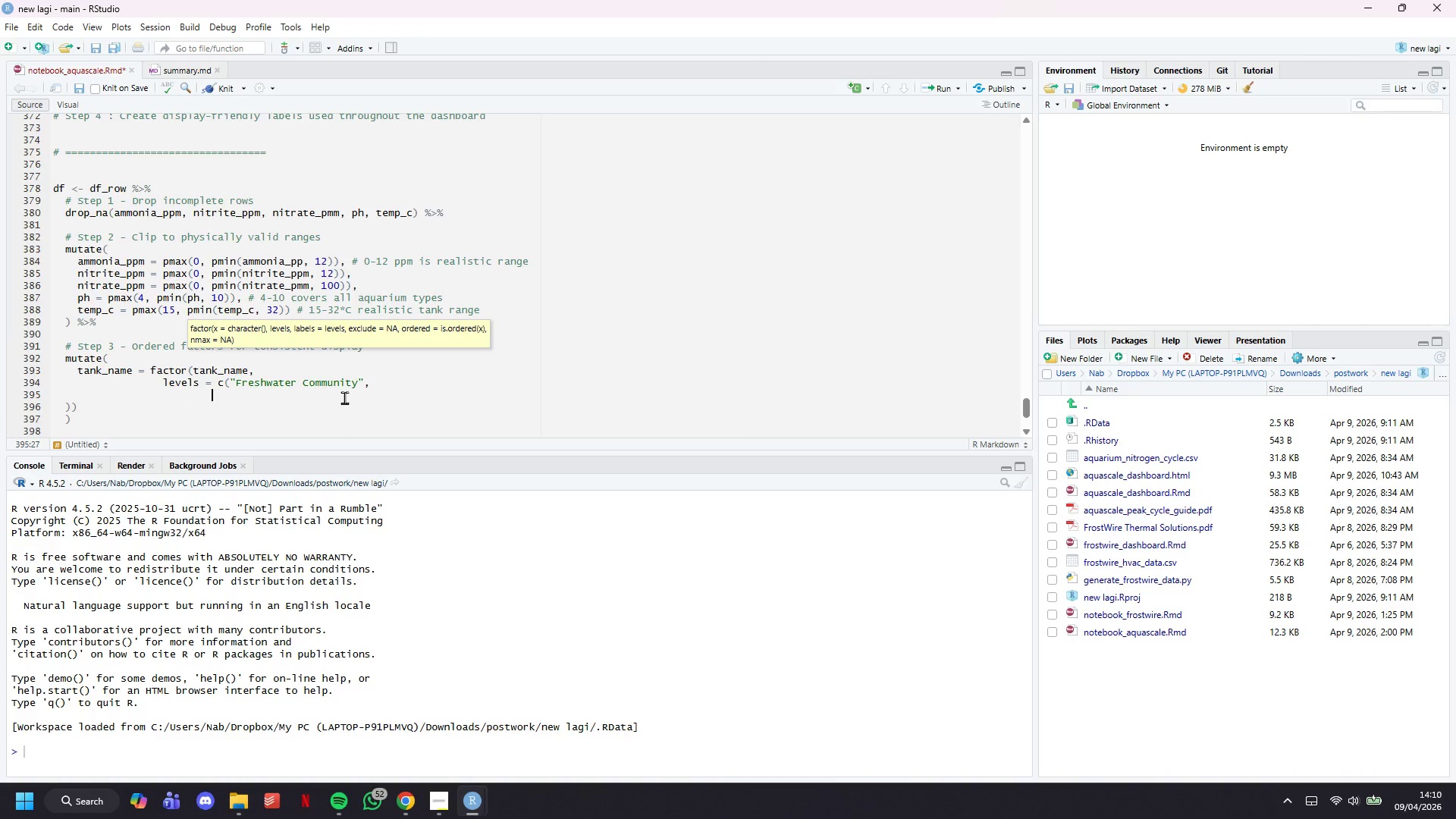 
key(Tab)
 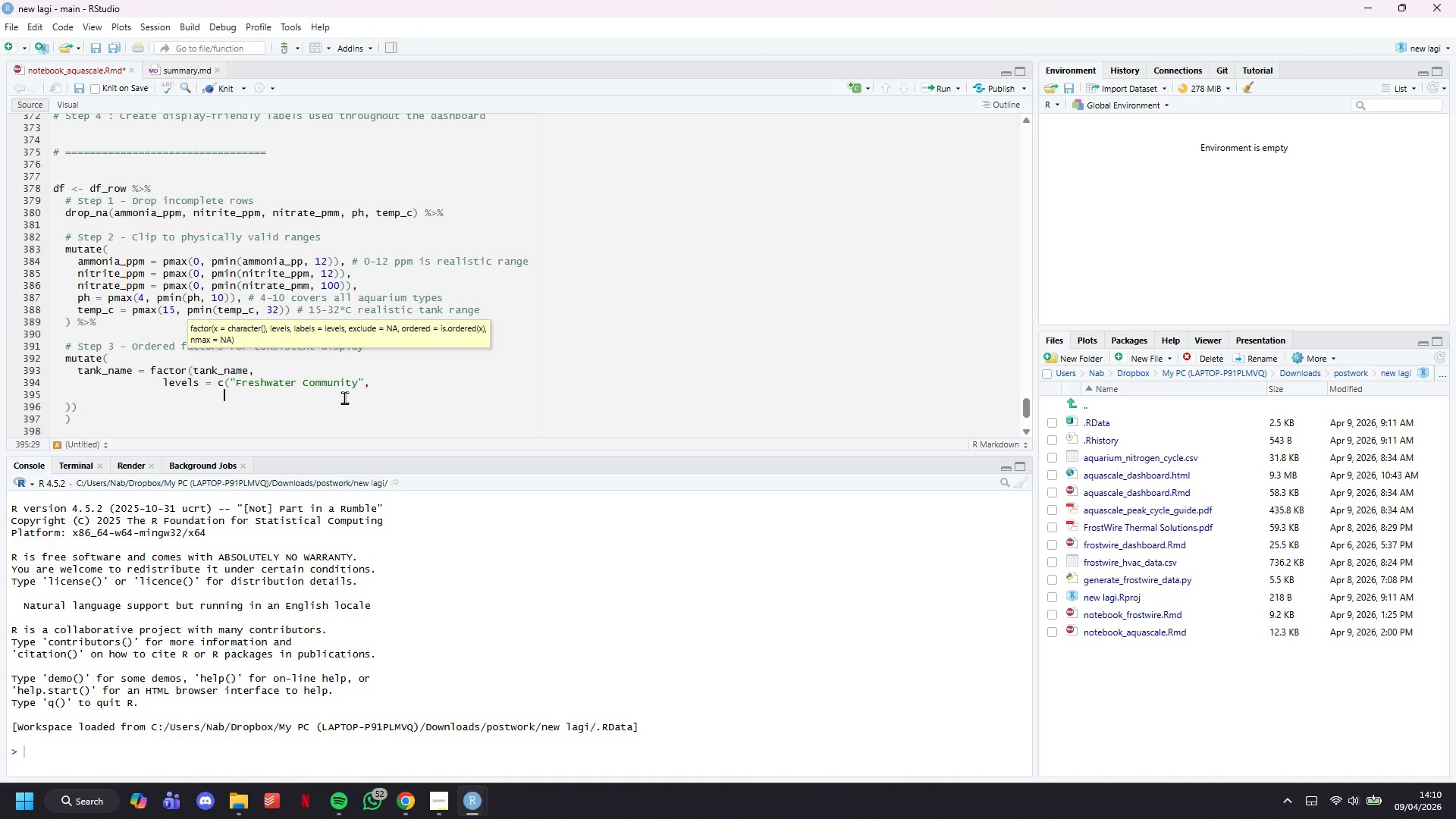 
key(Shift+Quote)
 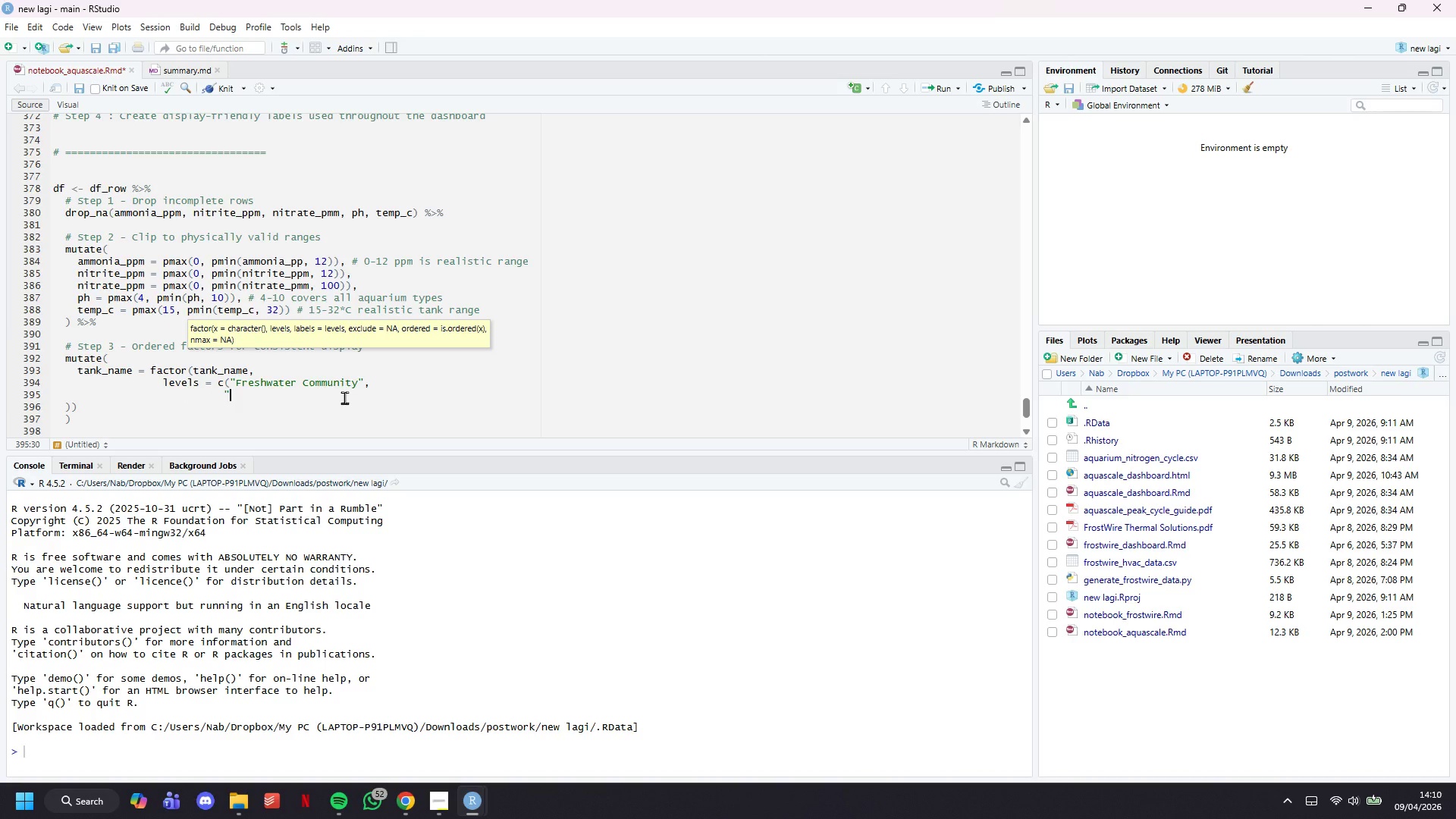 
key(CapsLock)
 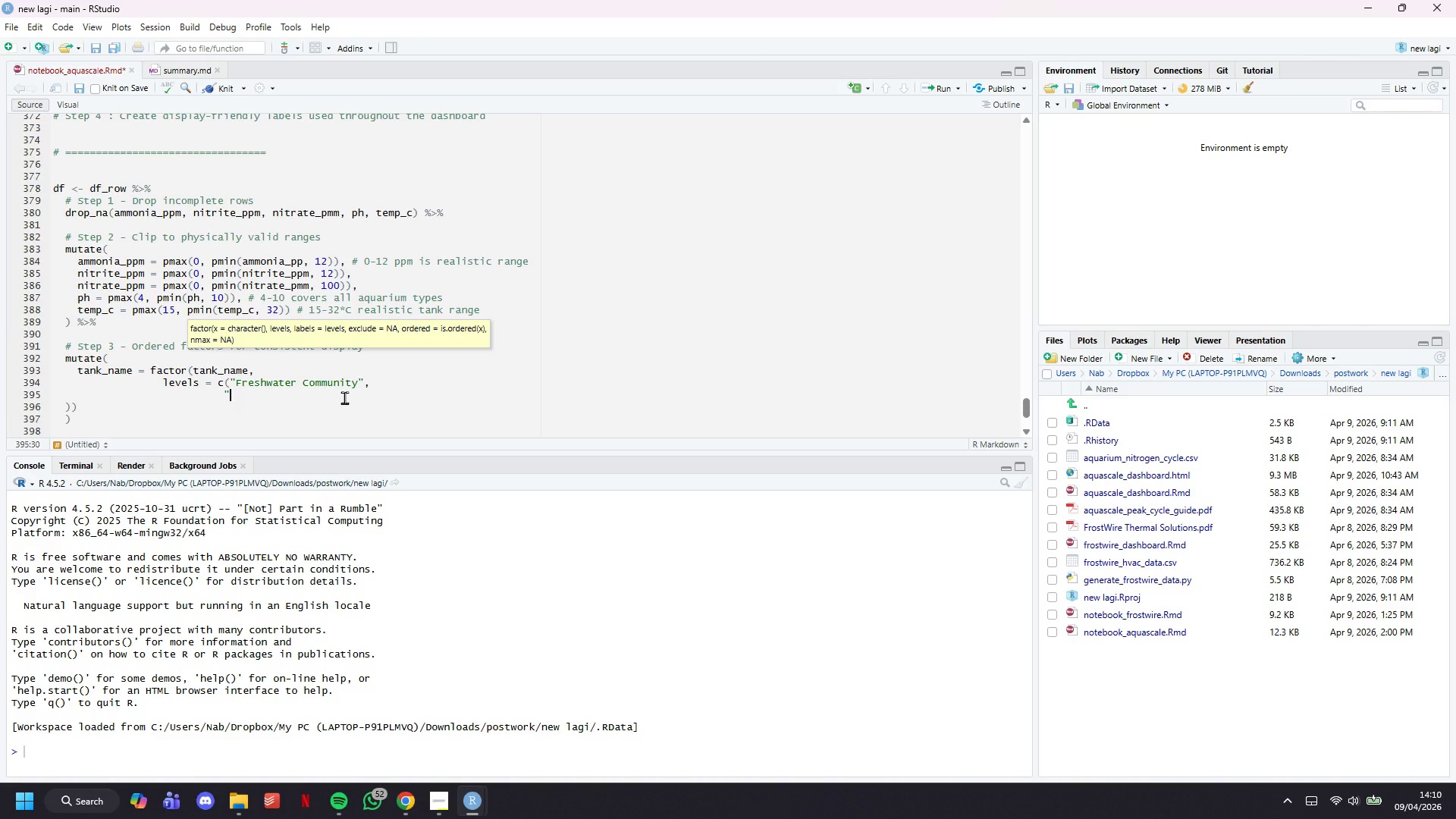 
key(M)
 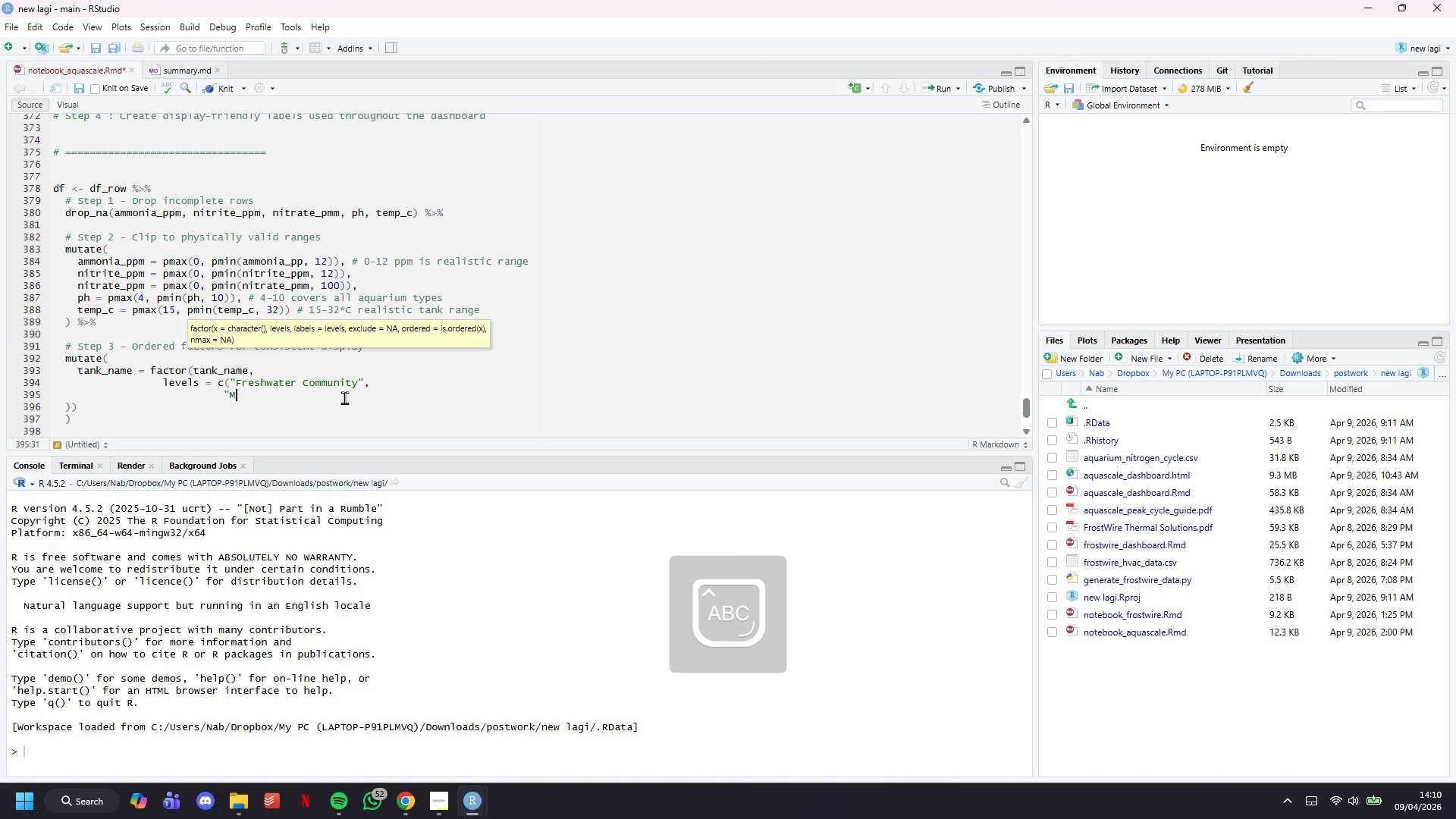 
key(Shift+ShiftLeft)
 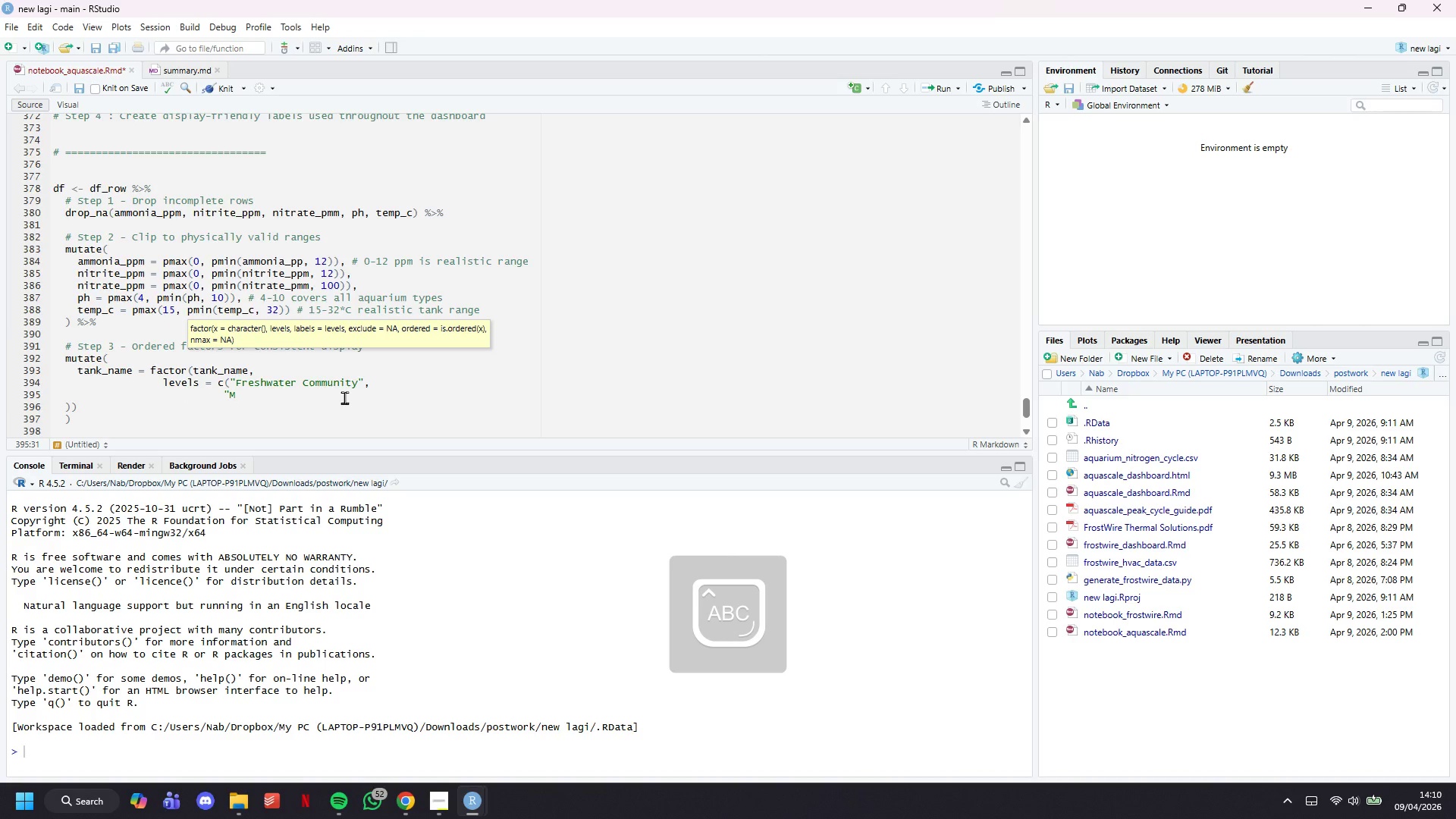 
key(Shift+Enter)
 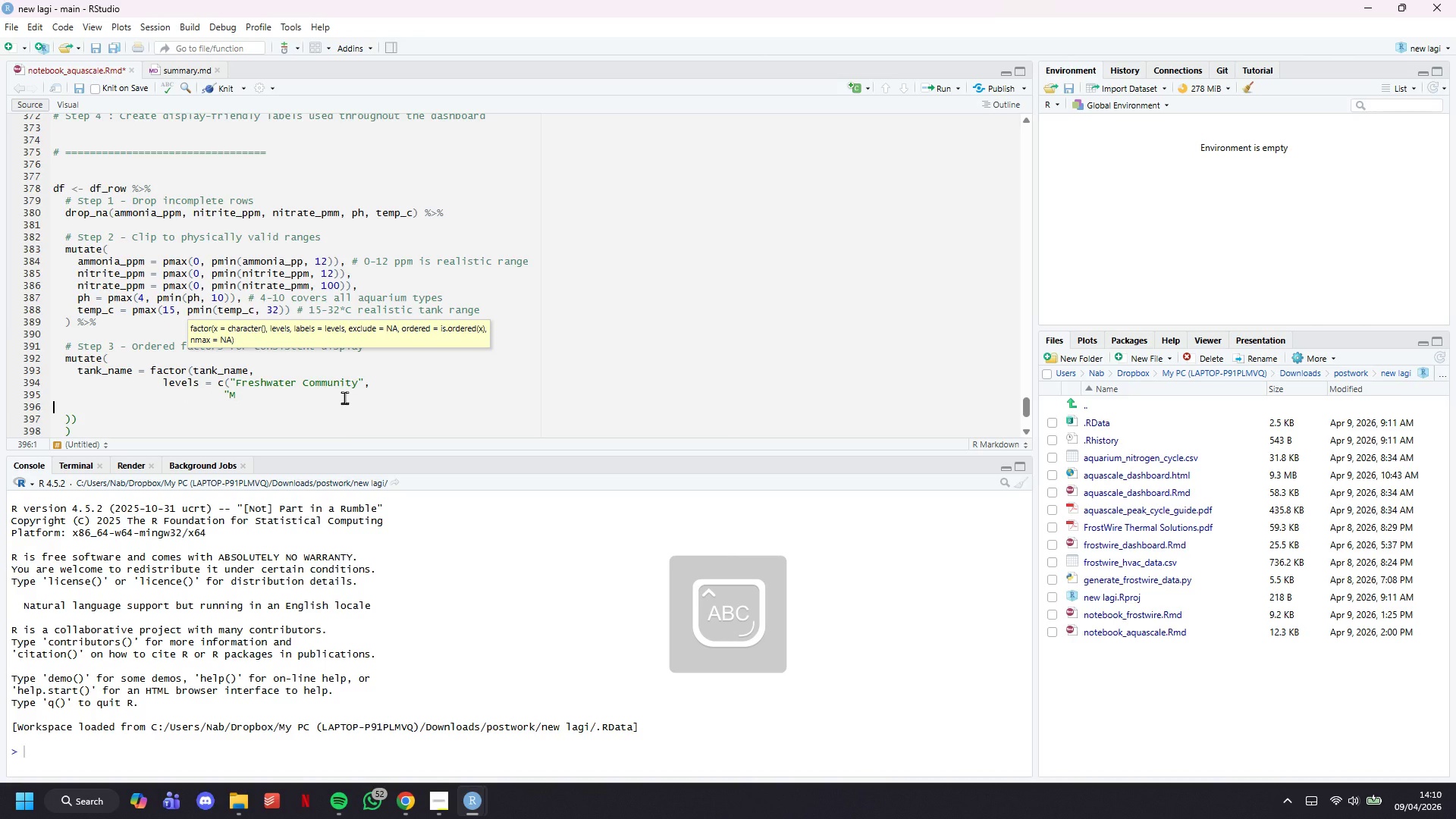 
key(ArrowLeft)
 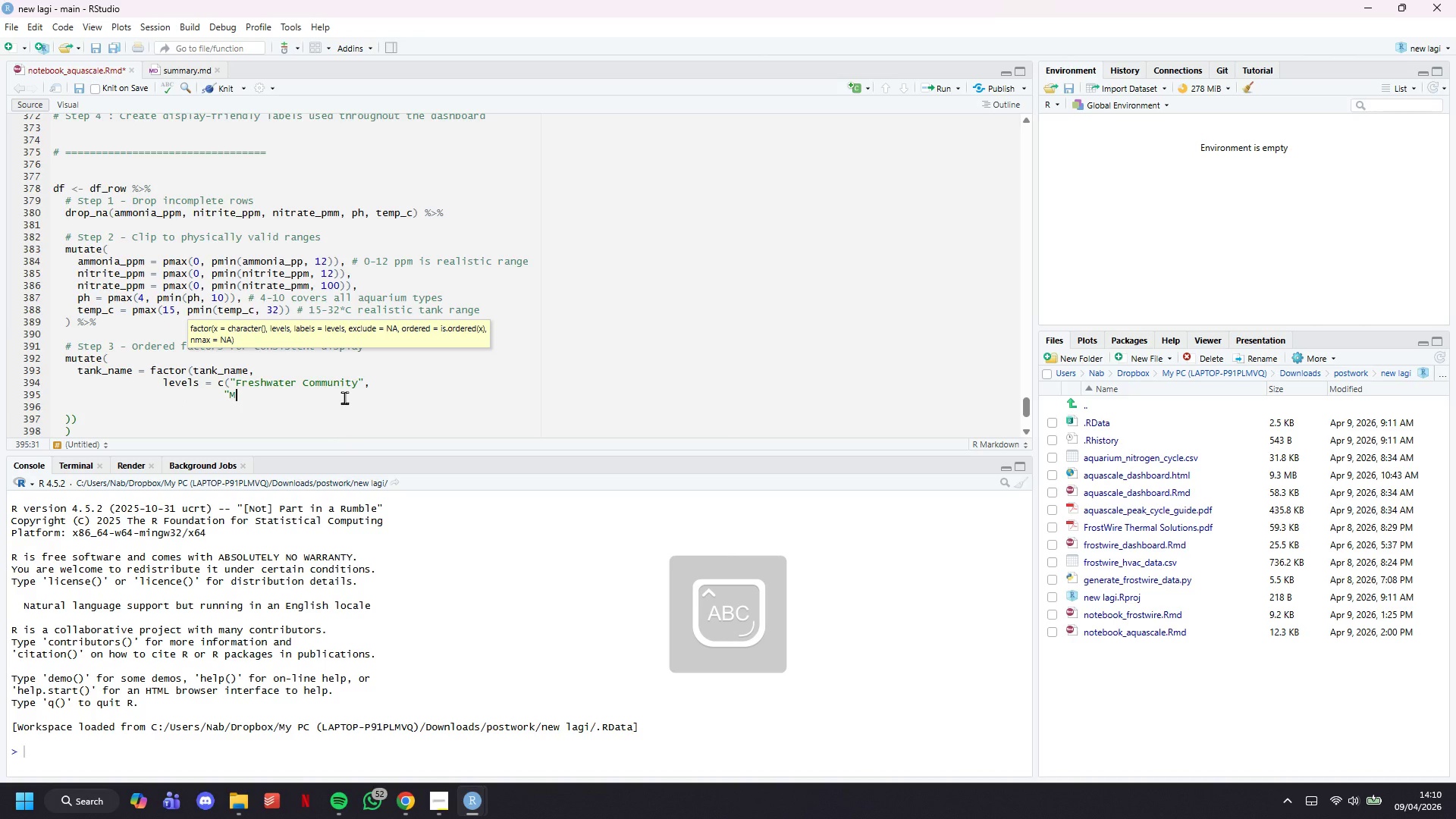 
key(ArrowRight)
 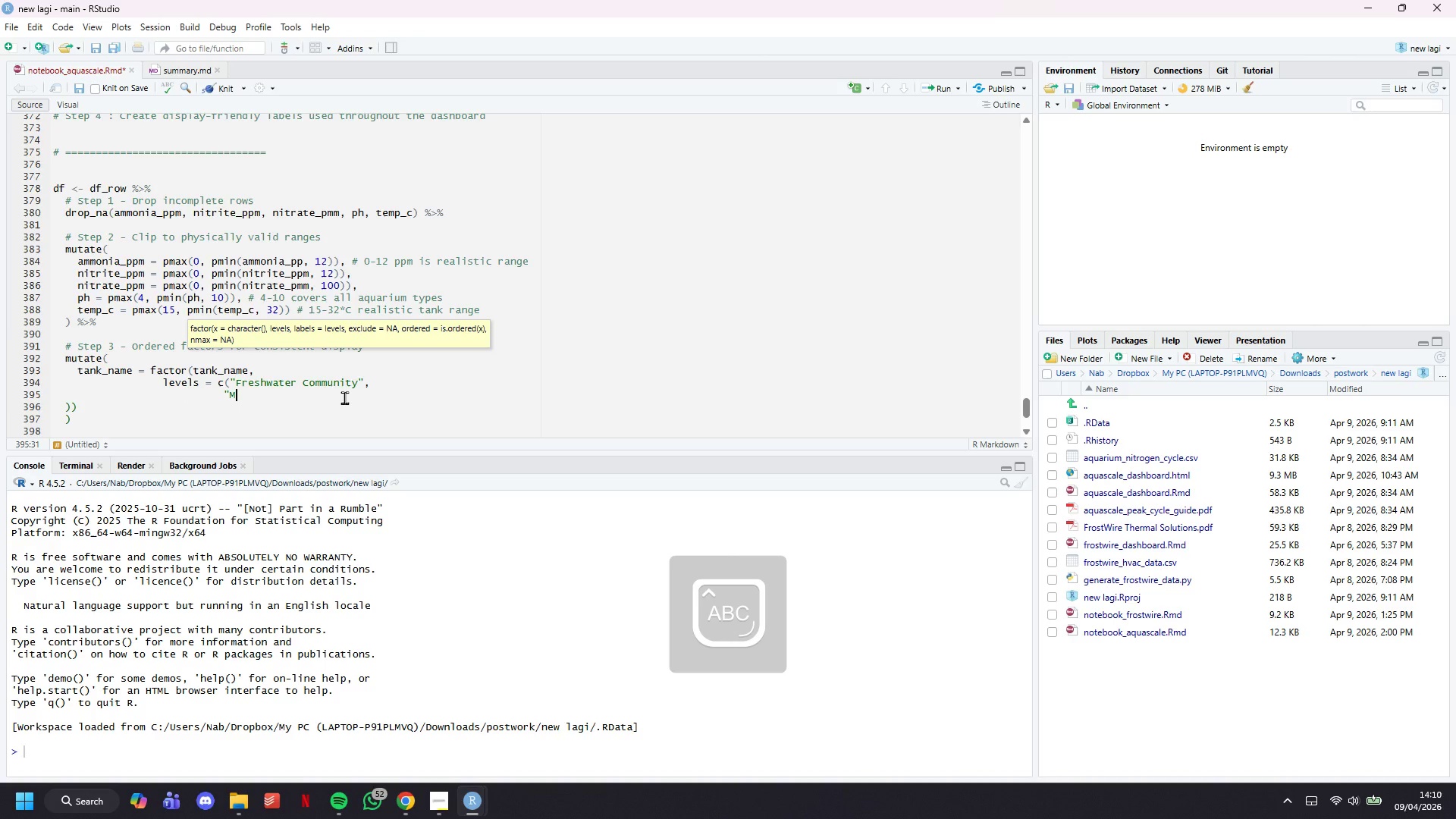 
key(Backspace)
 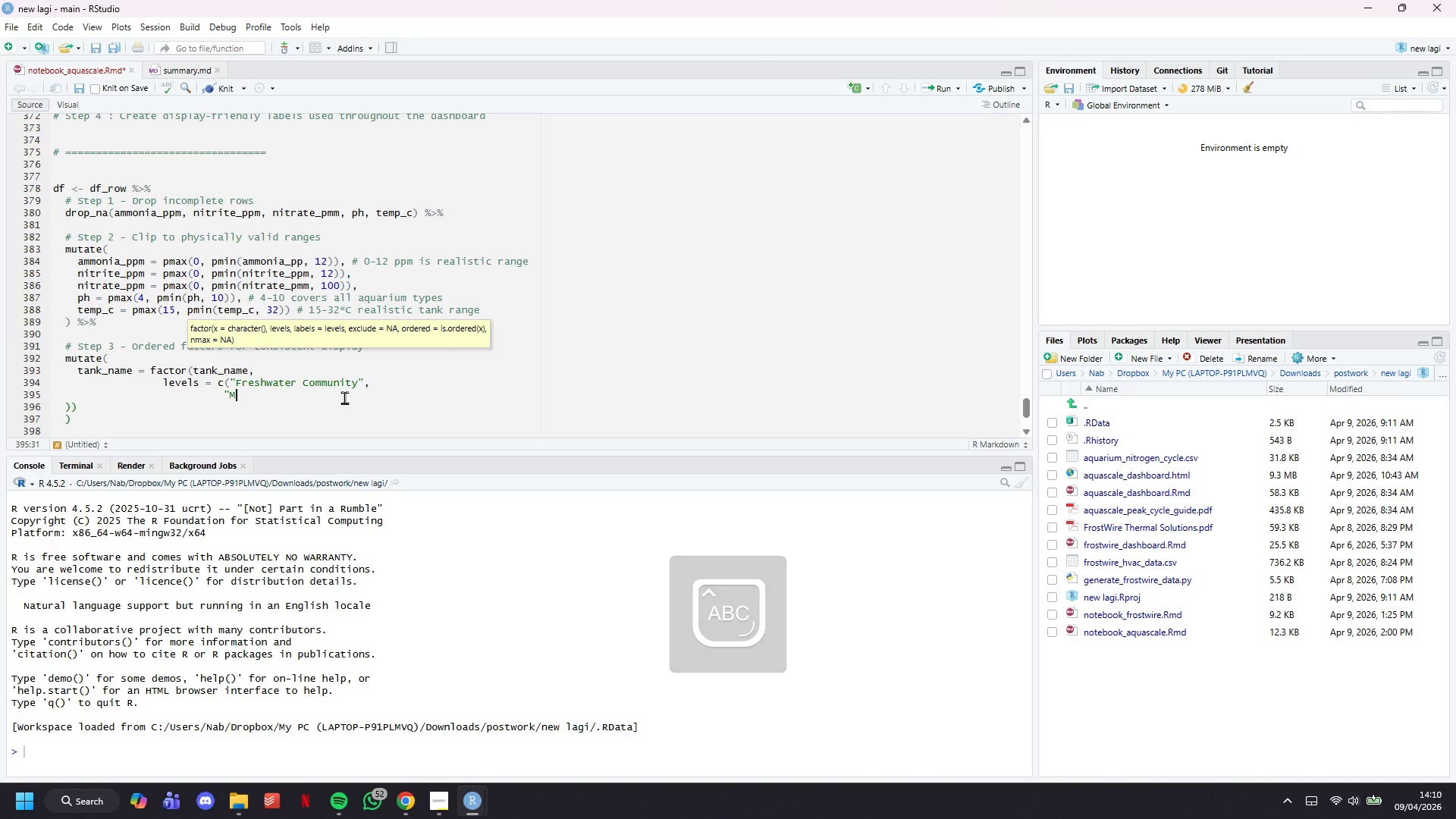 
key(Shift+ShiftLeft)
 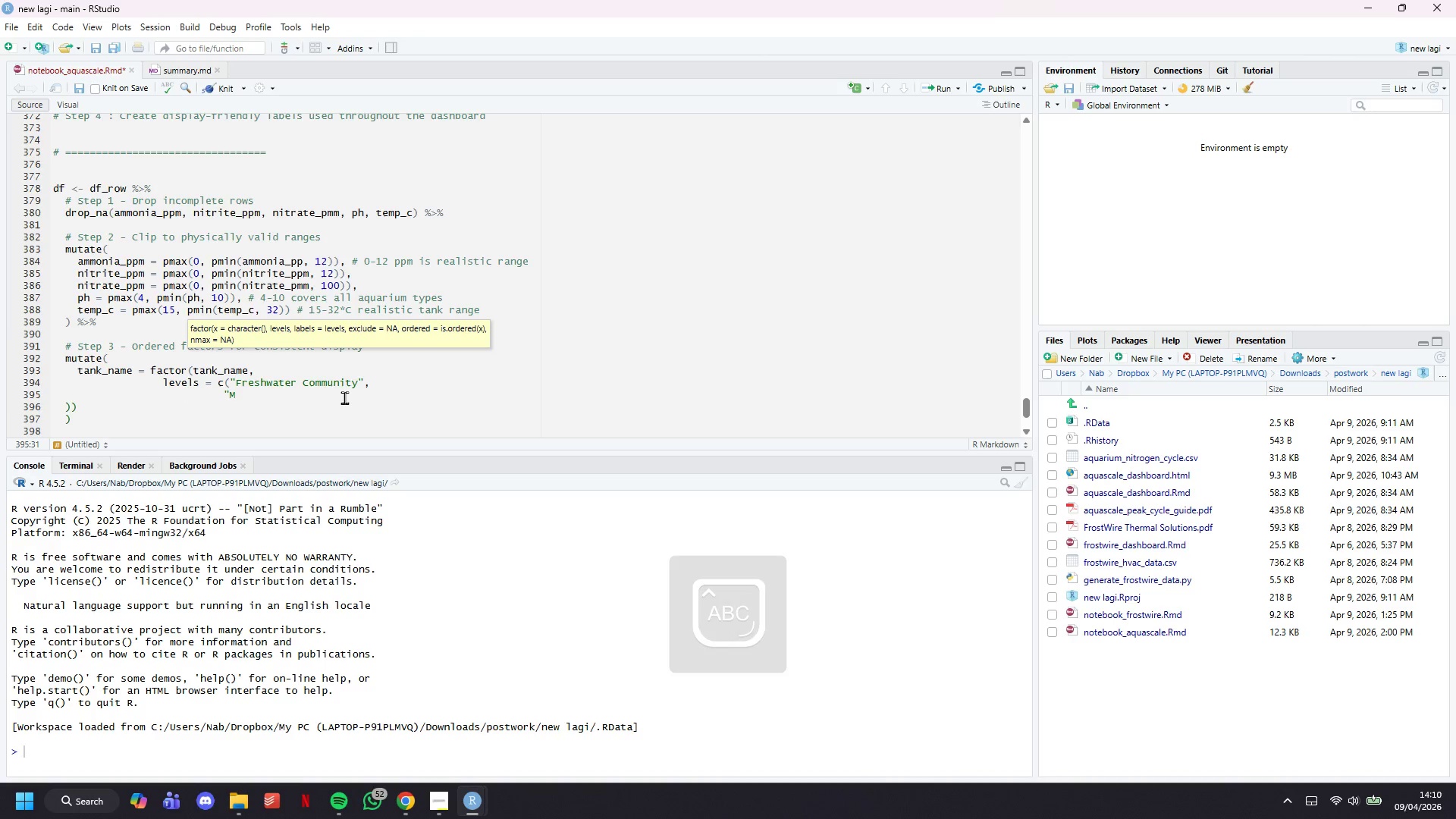 
key(Shift+Quote)
 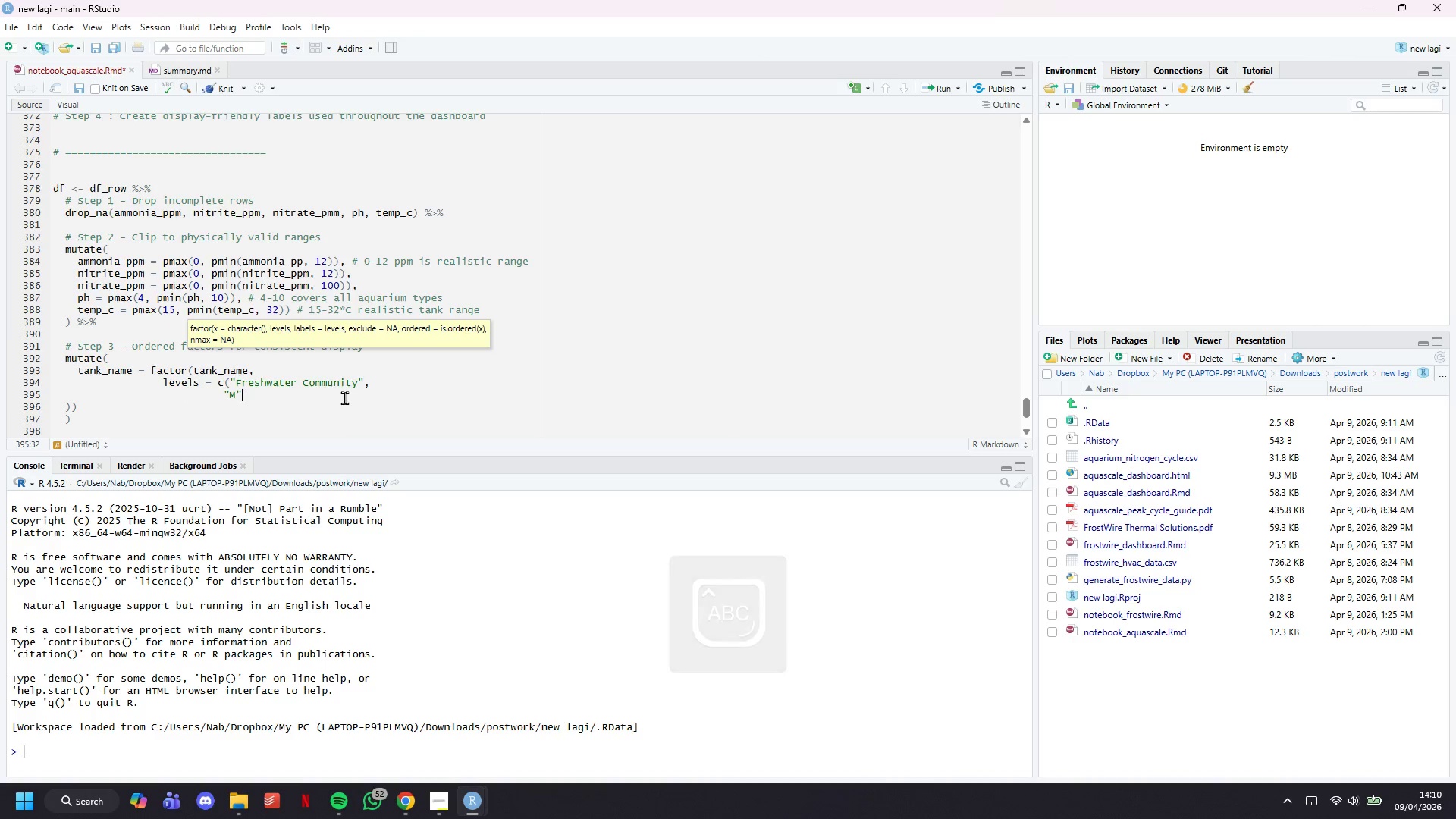 
key(ArrowLeft)
 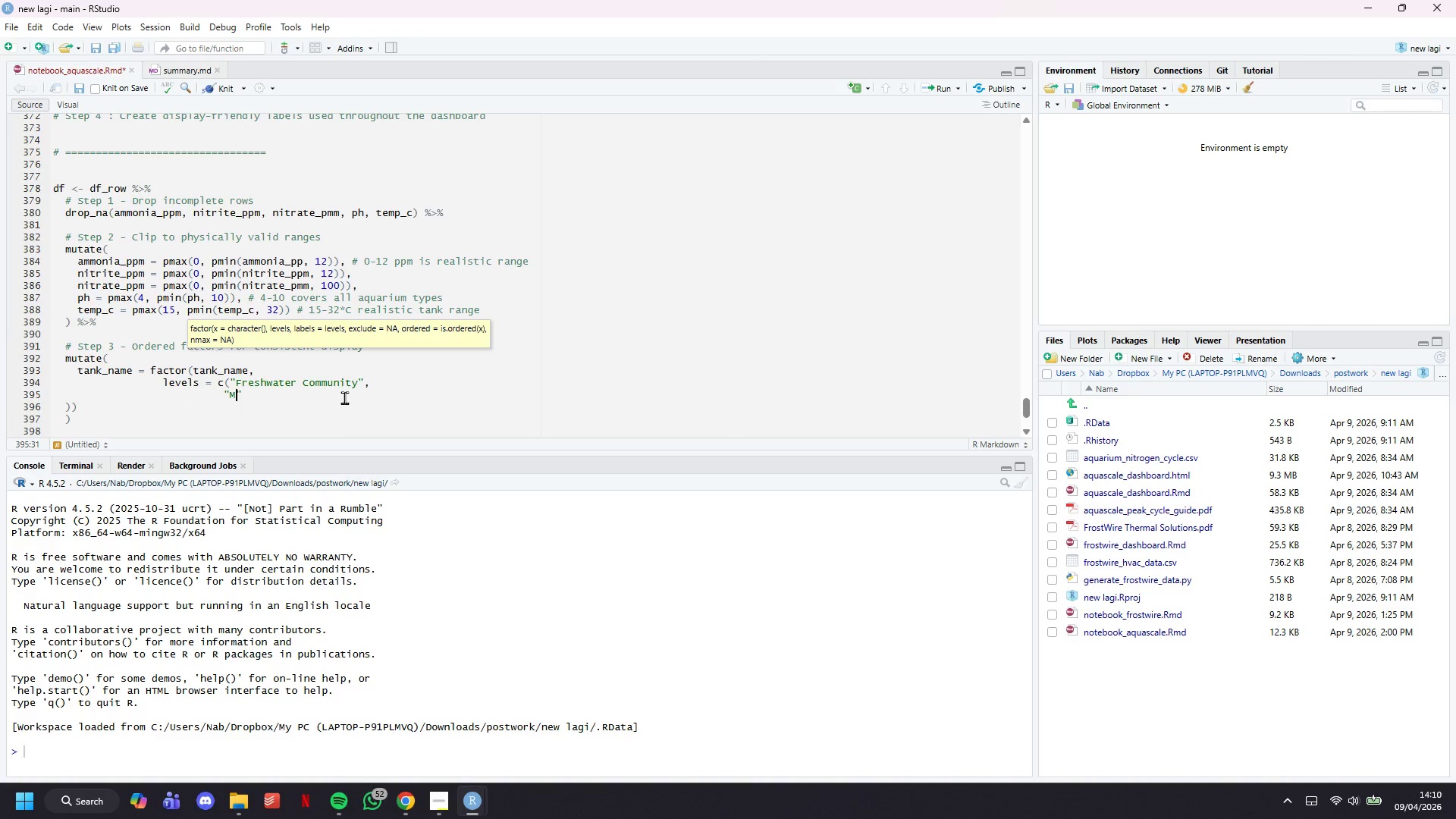 
type(arine Reef)
 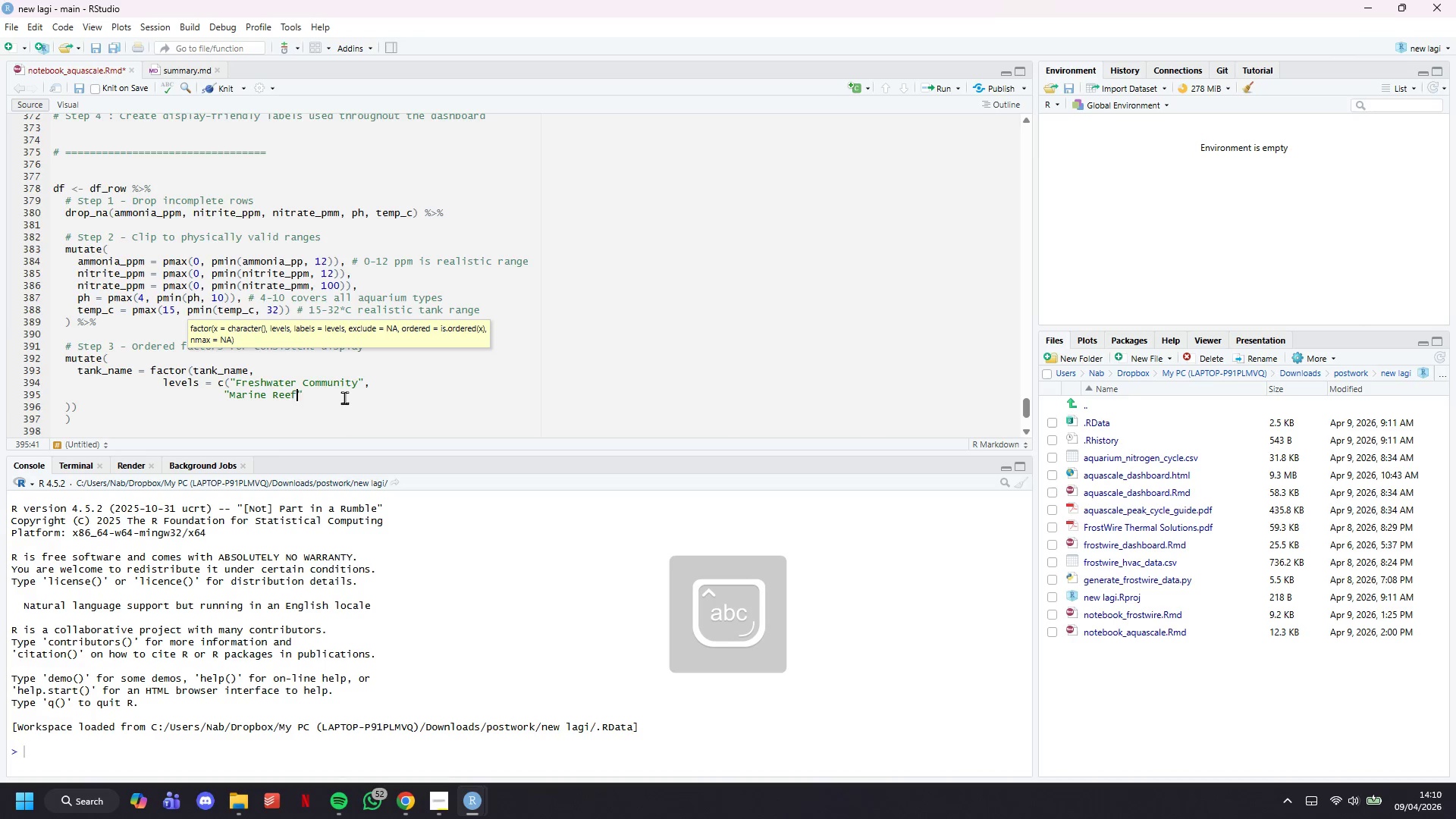 
key(ArrowRight)
 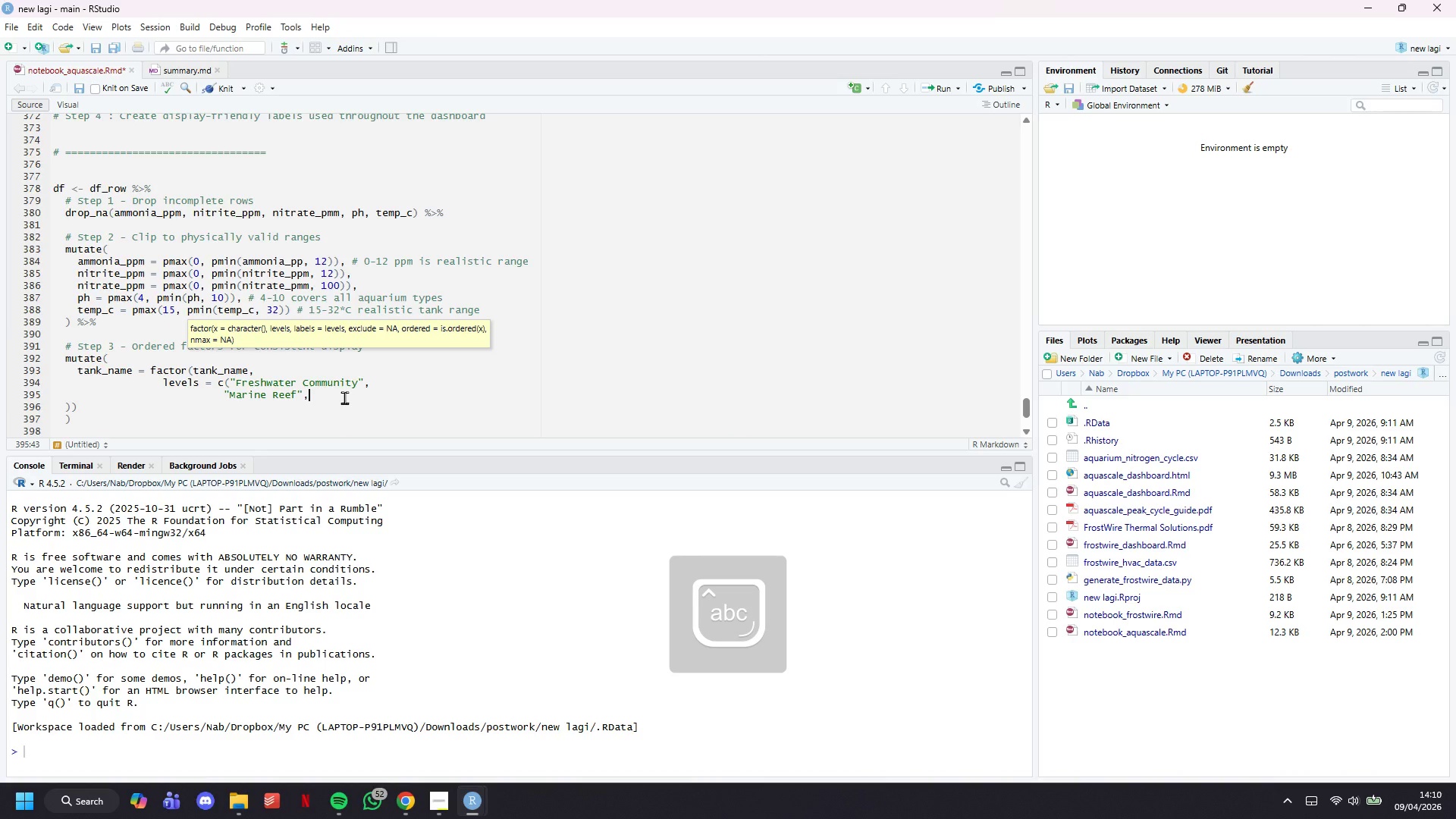 
key(Comma)
 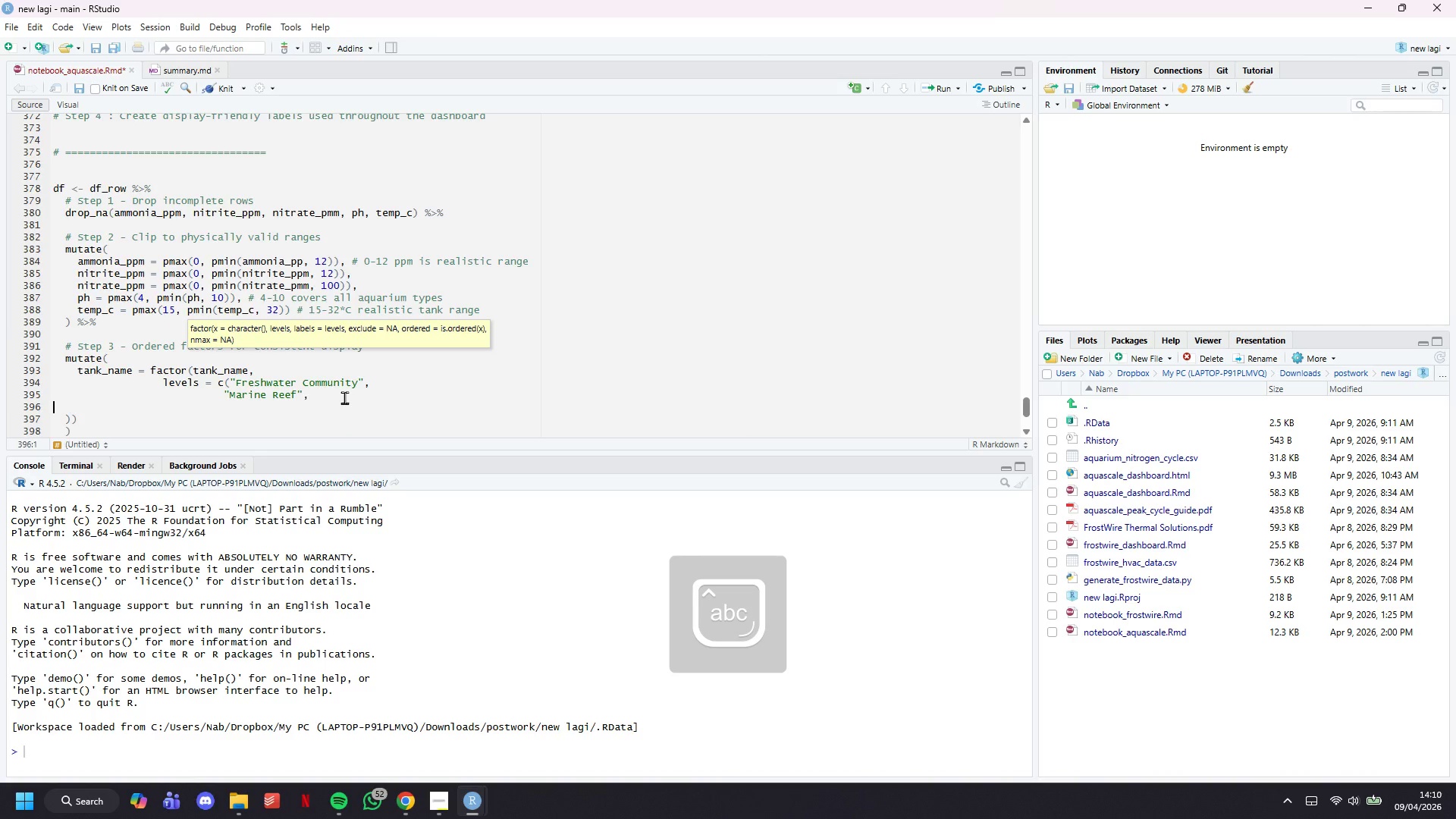 
key(Enter)
 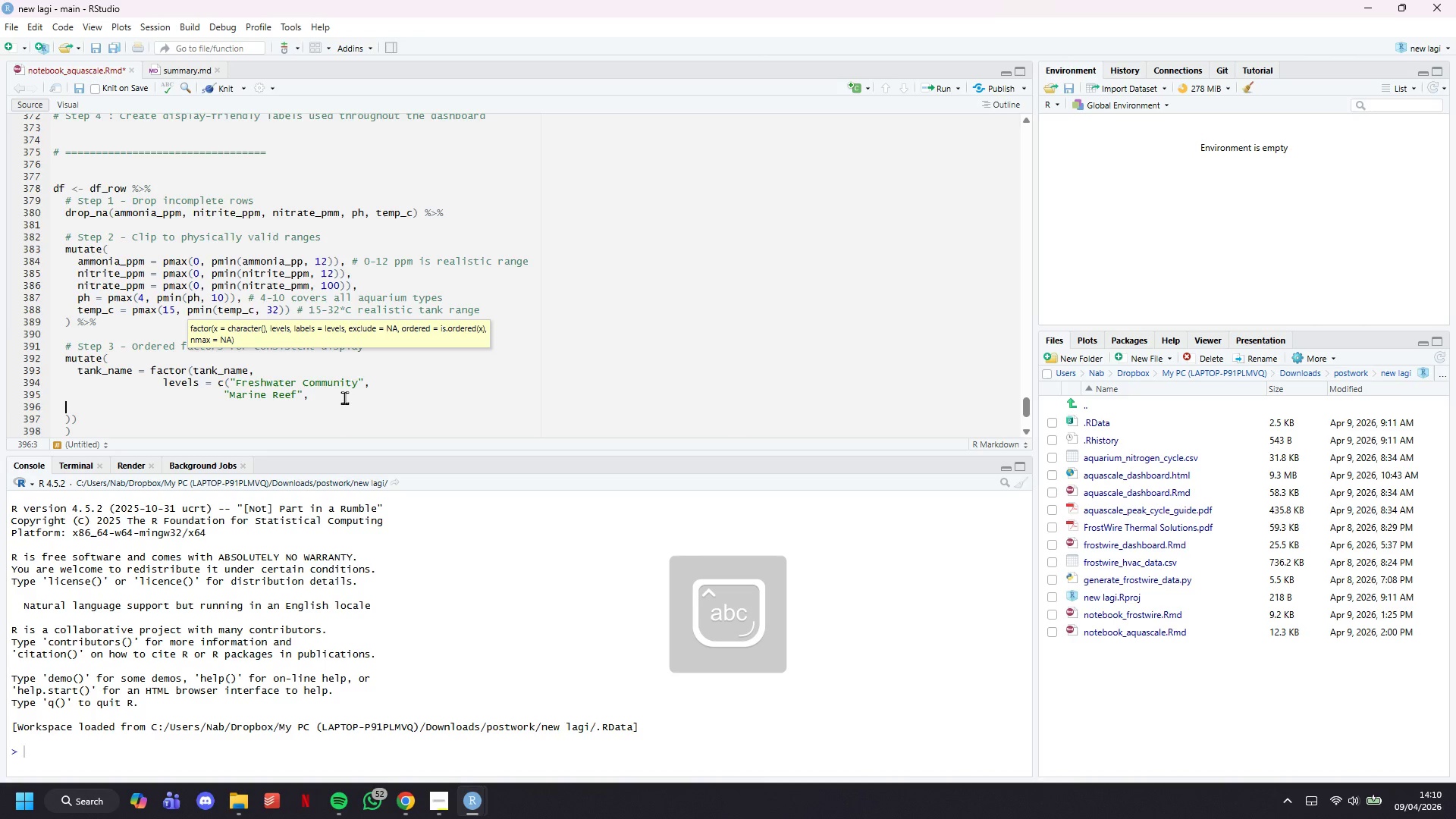 
key(Tab)
key(Backspace)
key(Backspace)
key(Backspace)
key(Backspace)
key(Backspace)
type("Planted)
 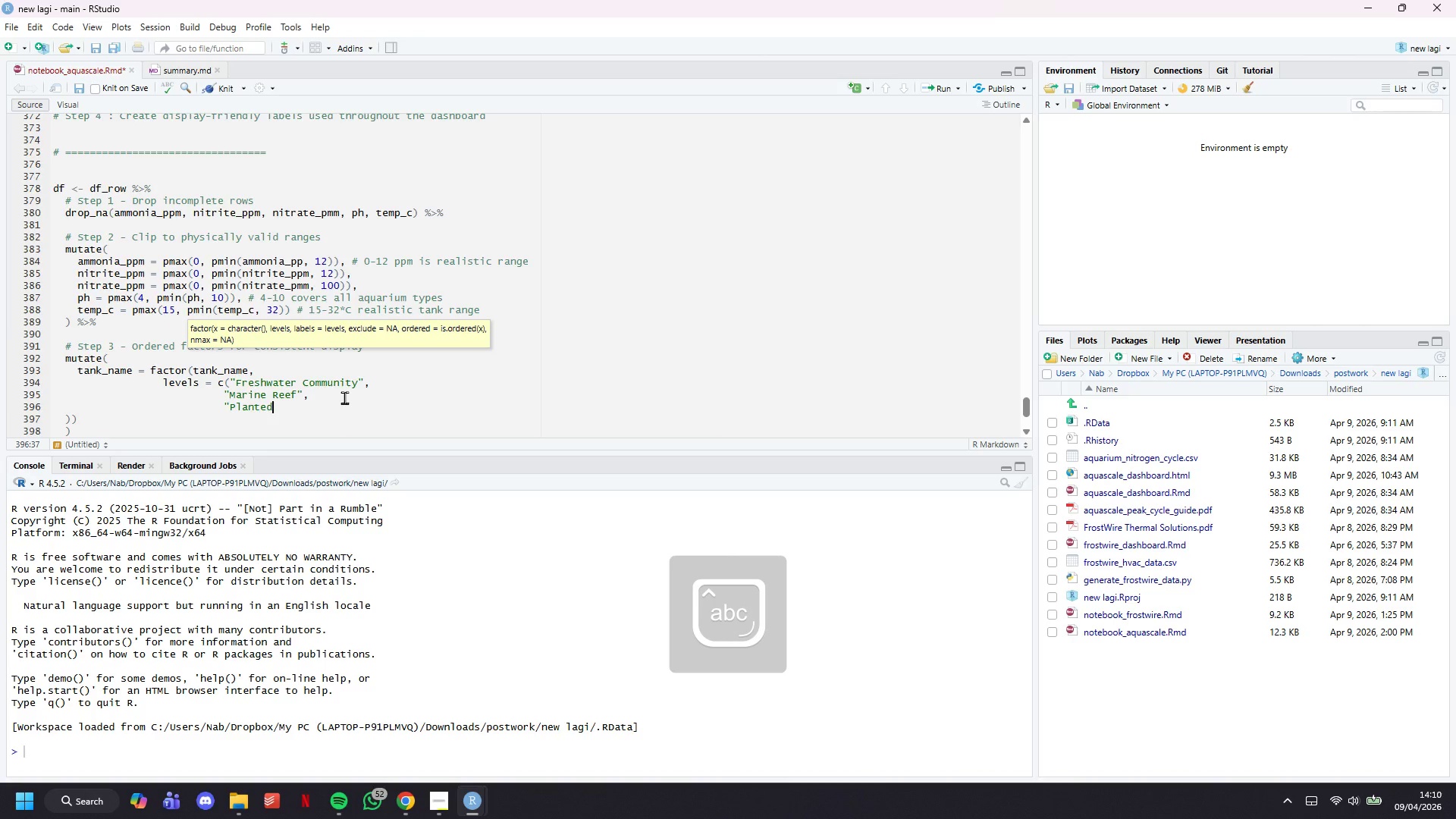 
type( (High-Tec)
 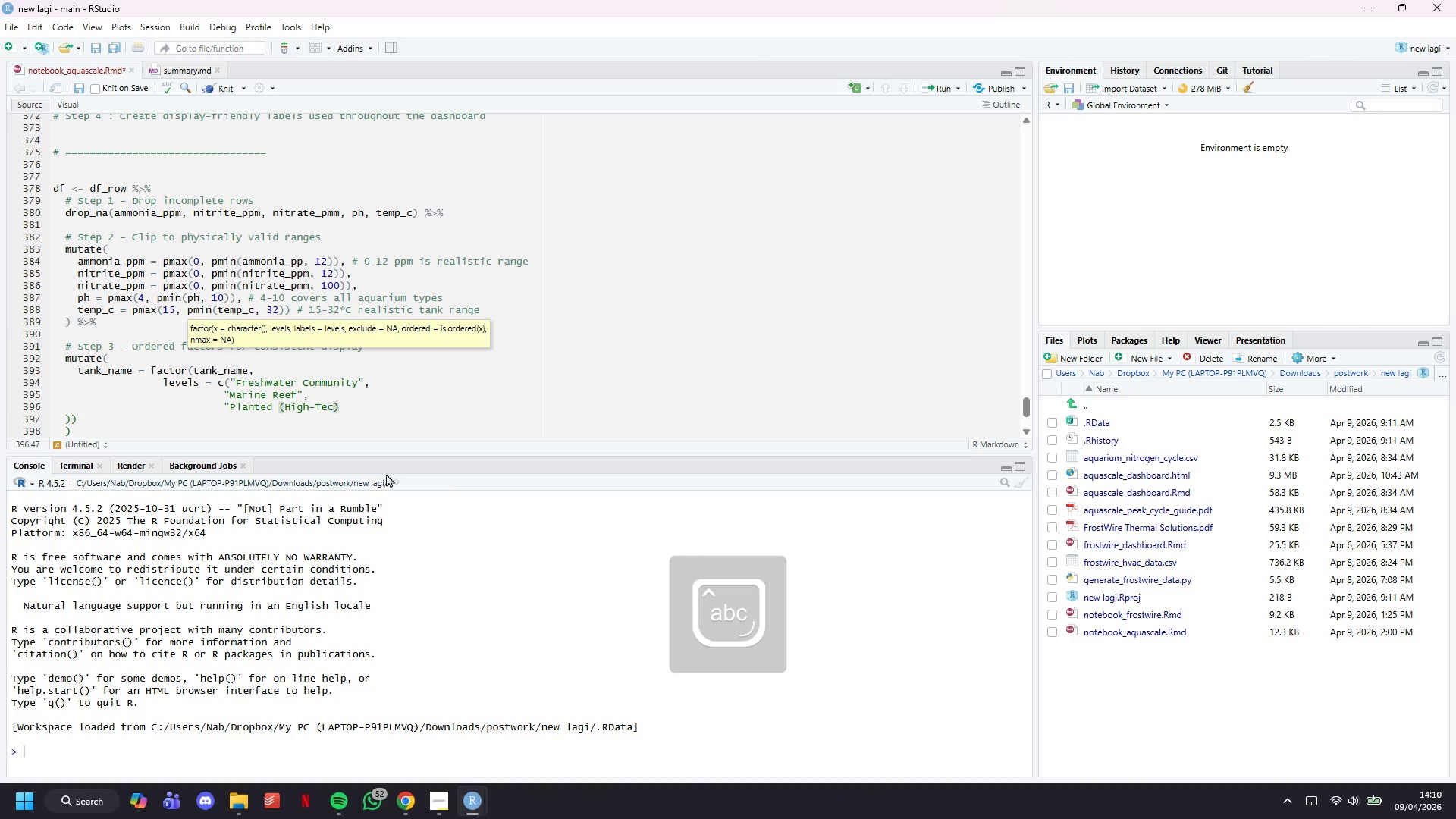 
scroll: coordinate [482, 171], scroll_direction: down, amount: 2.0
 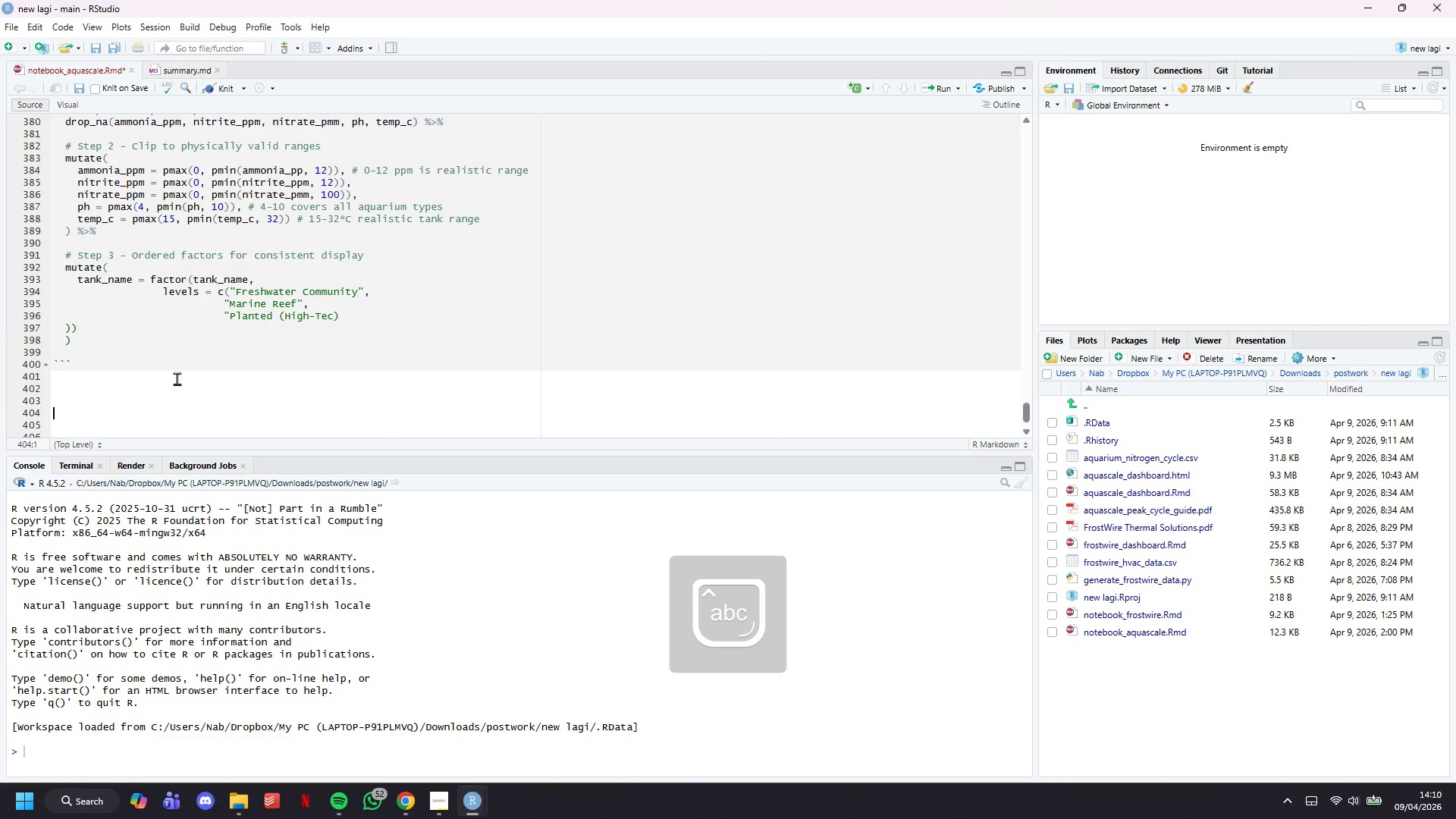 
double_click([168, 373])
 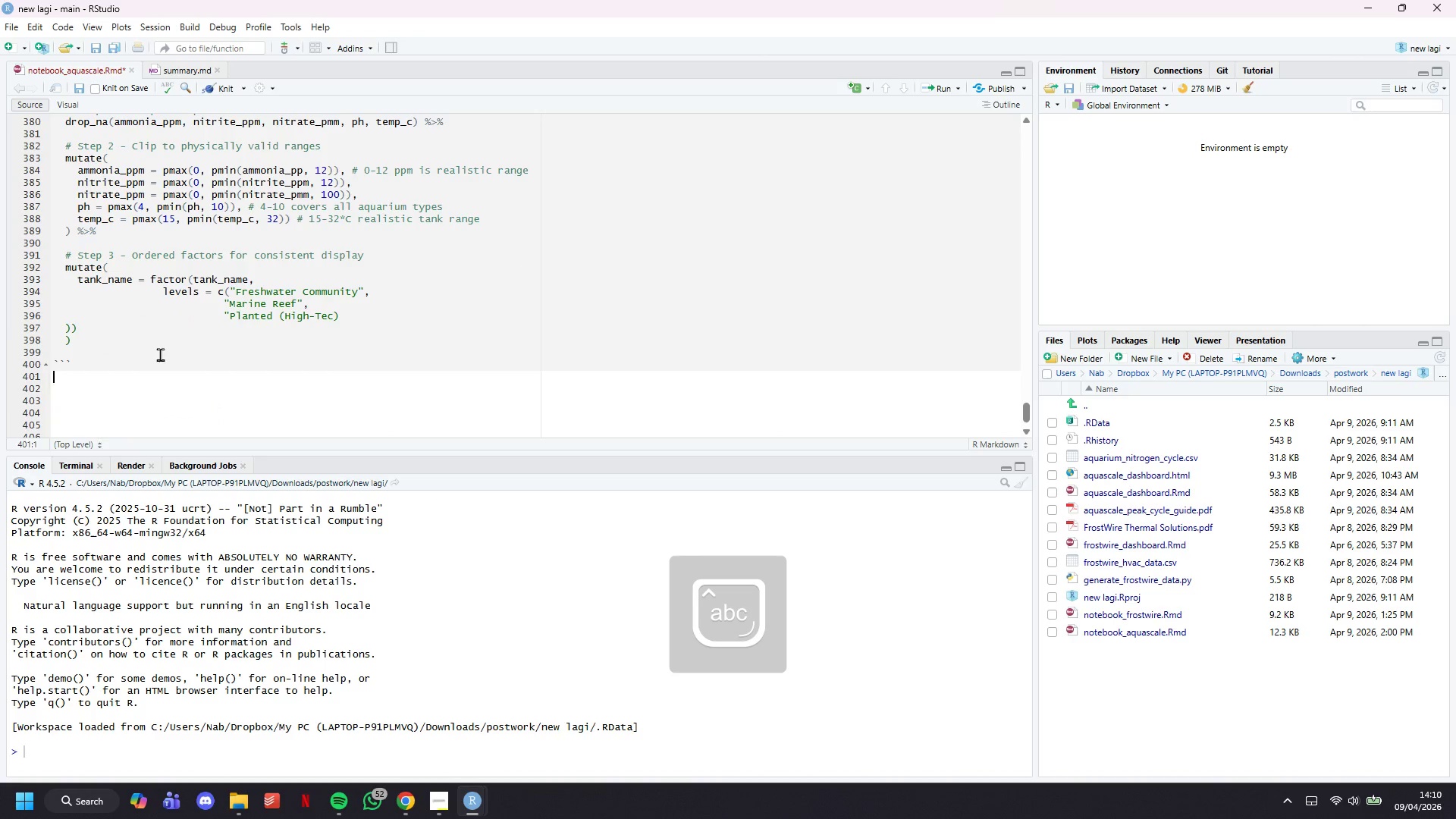 
triple_click([160, 354])
 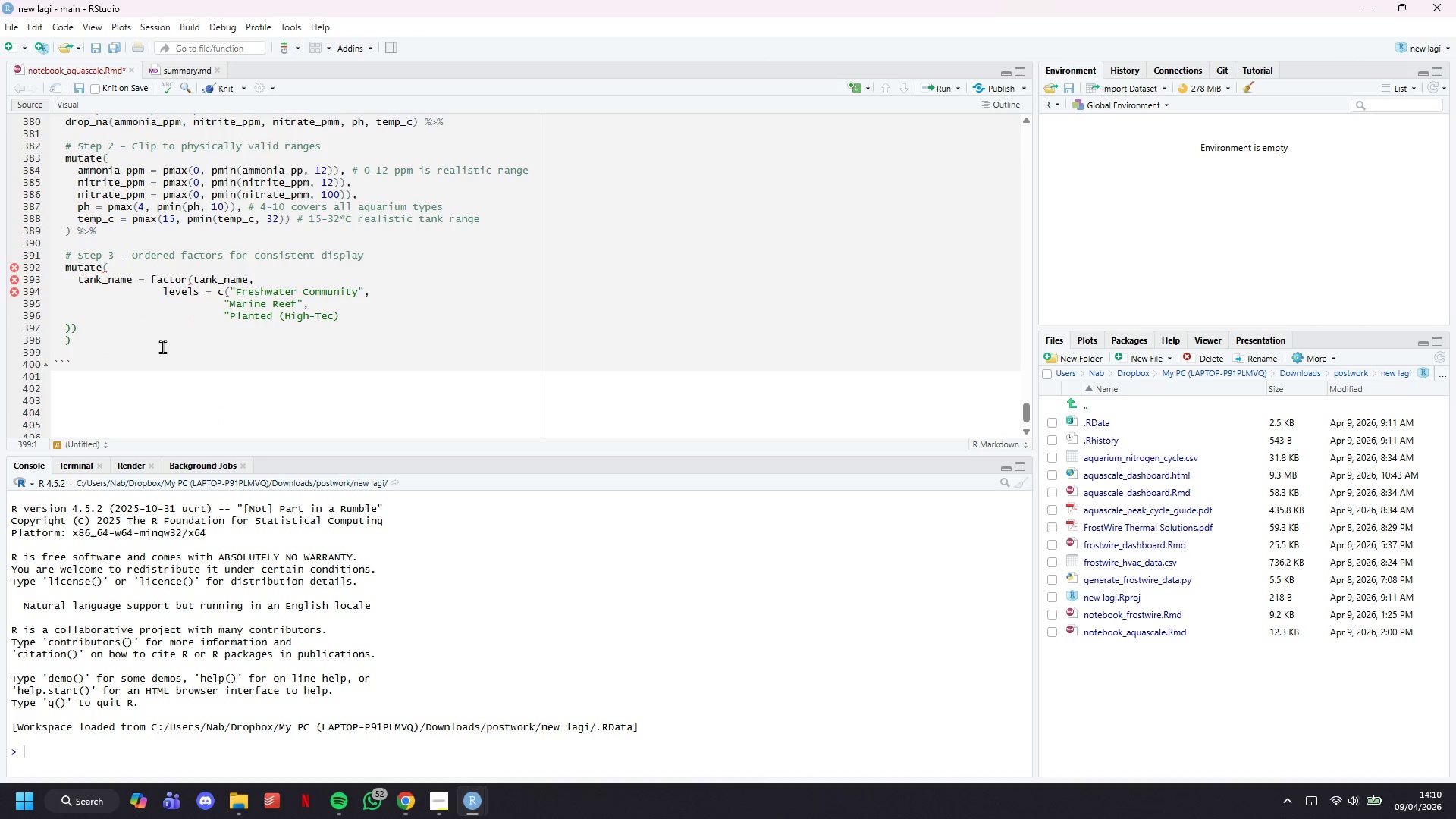 
left_click([162, 347])
 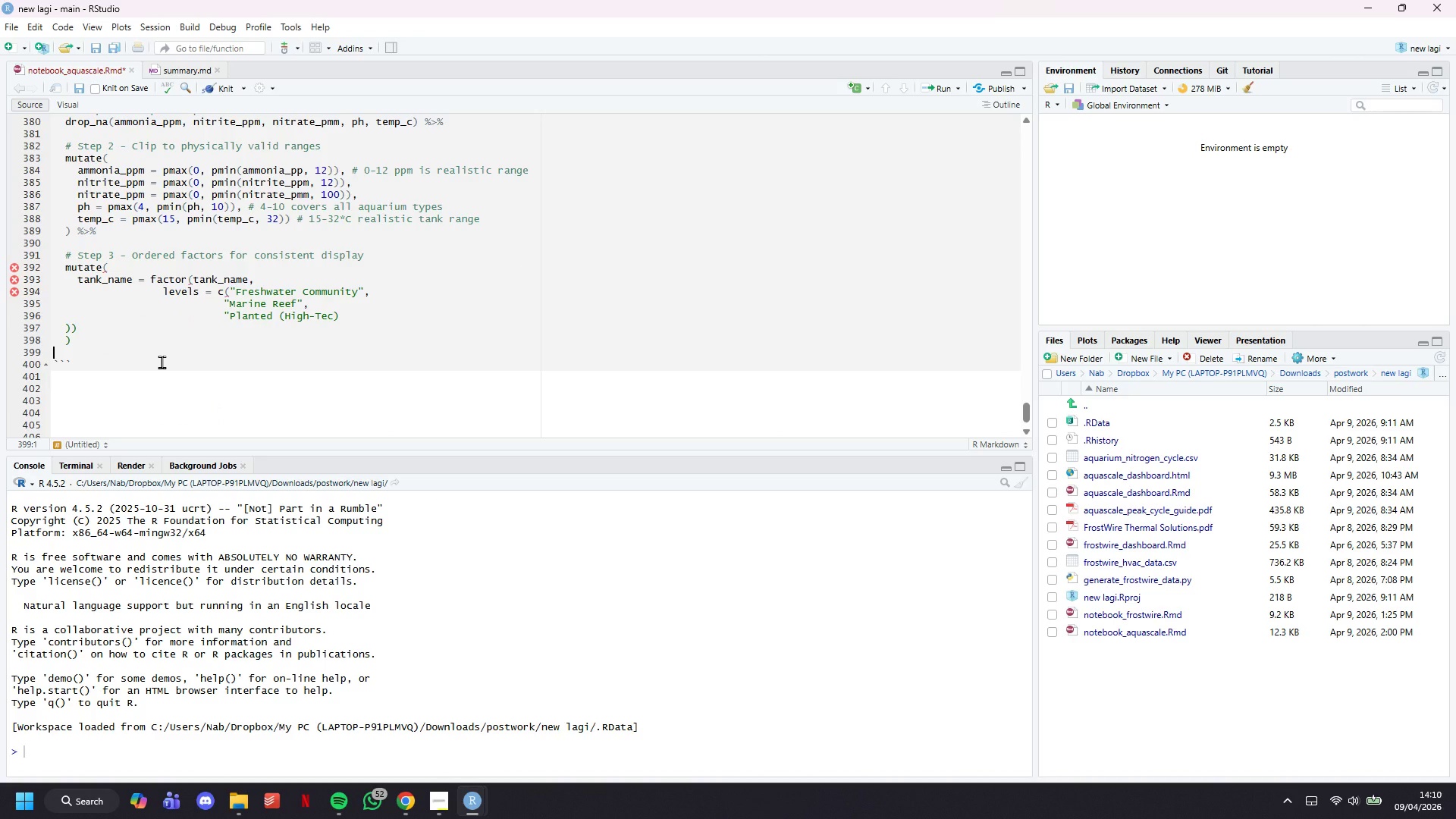 
left_click([162, 364])
 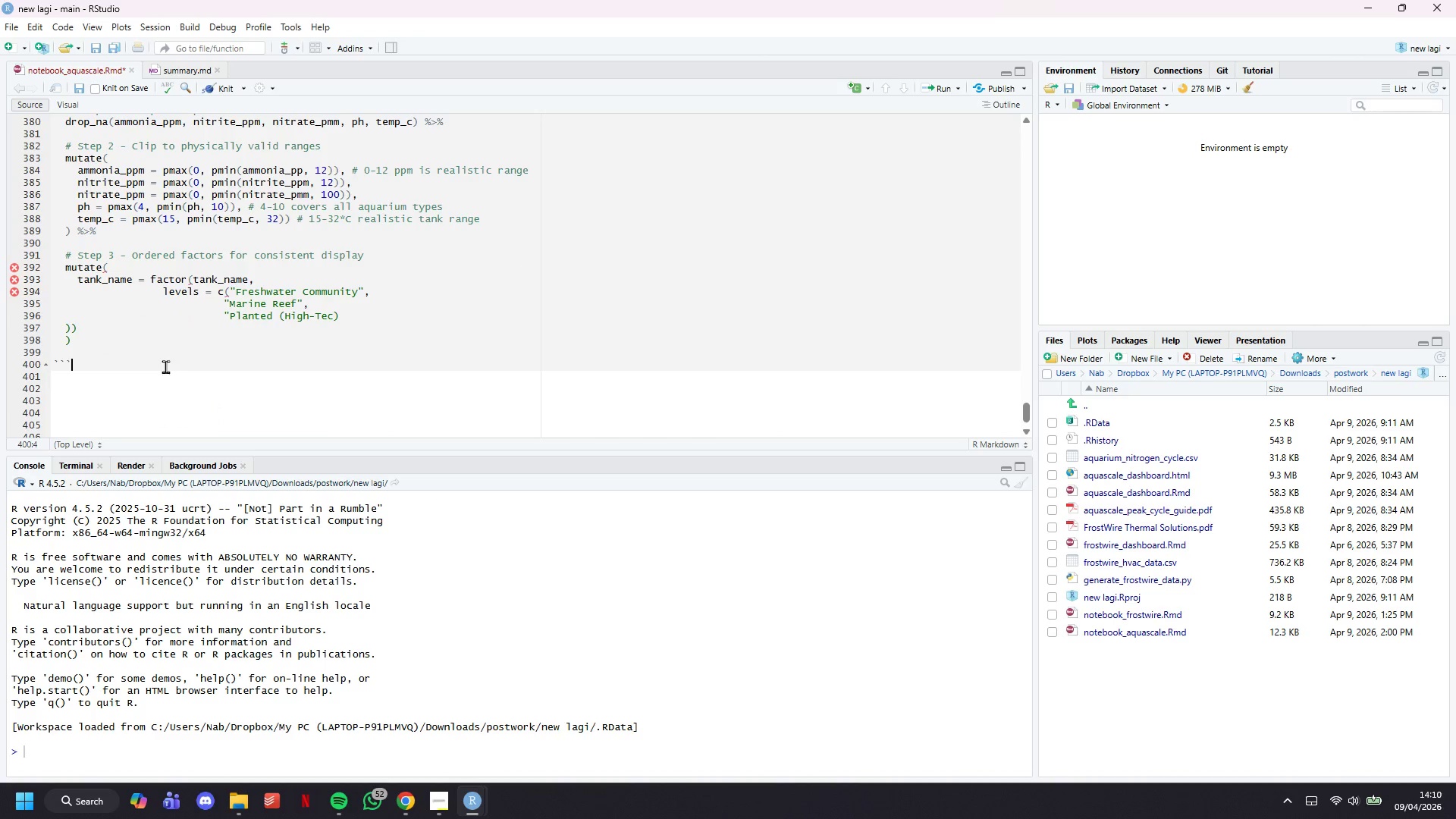 
left_click_drag(start_coordinate=[166, 366], to_coordinate=[55, 256])
 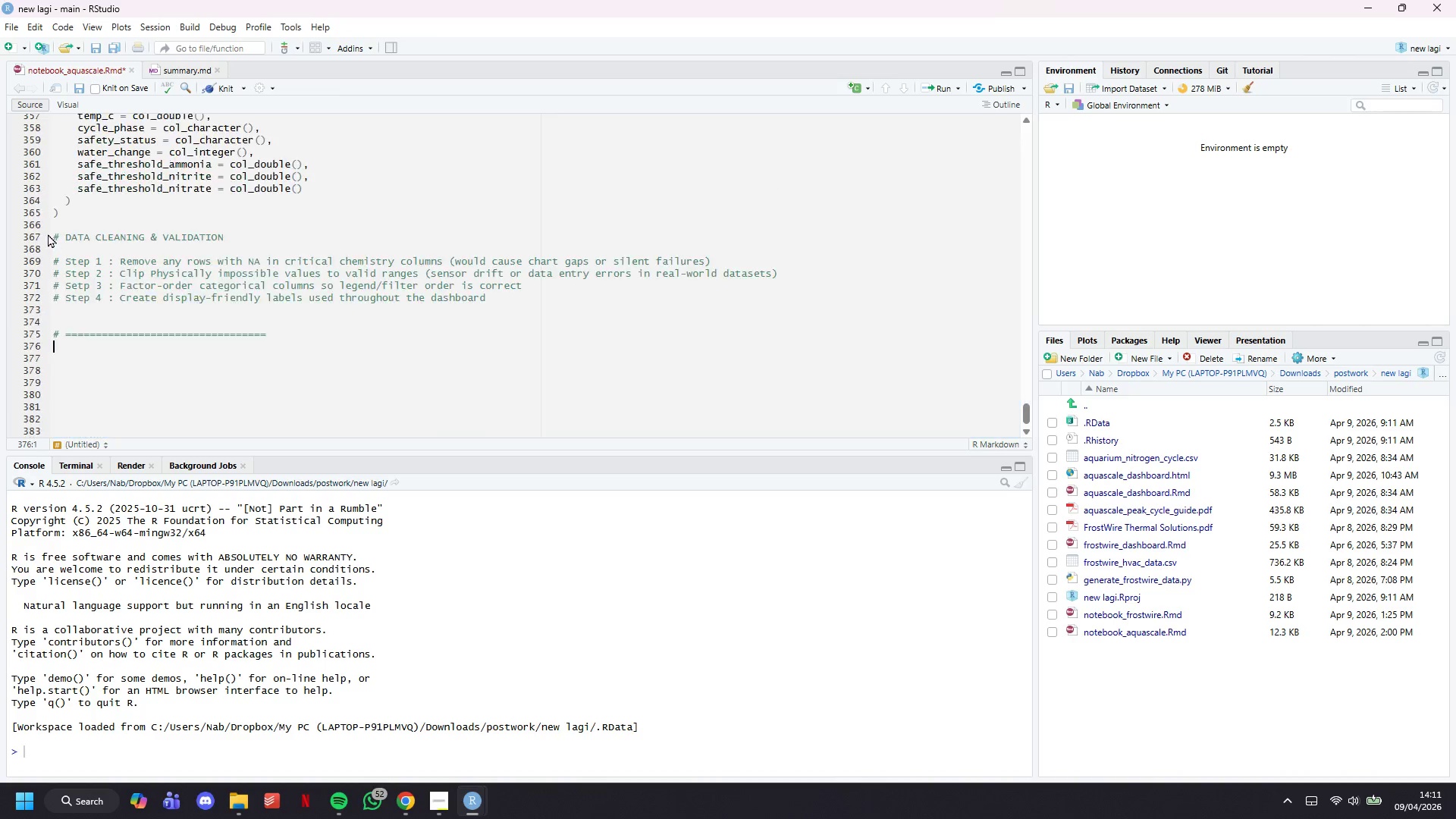 
scroll: coordinate [134, 348], scroll_direction: up, amount: 4.0
 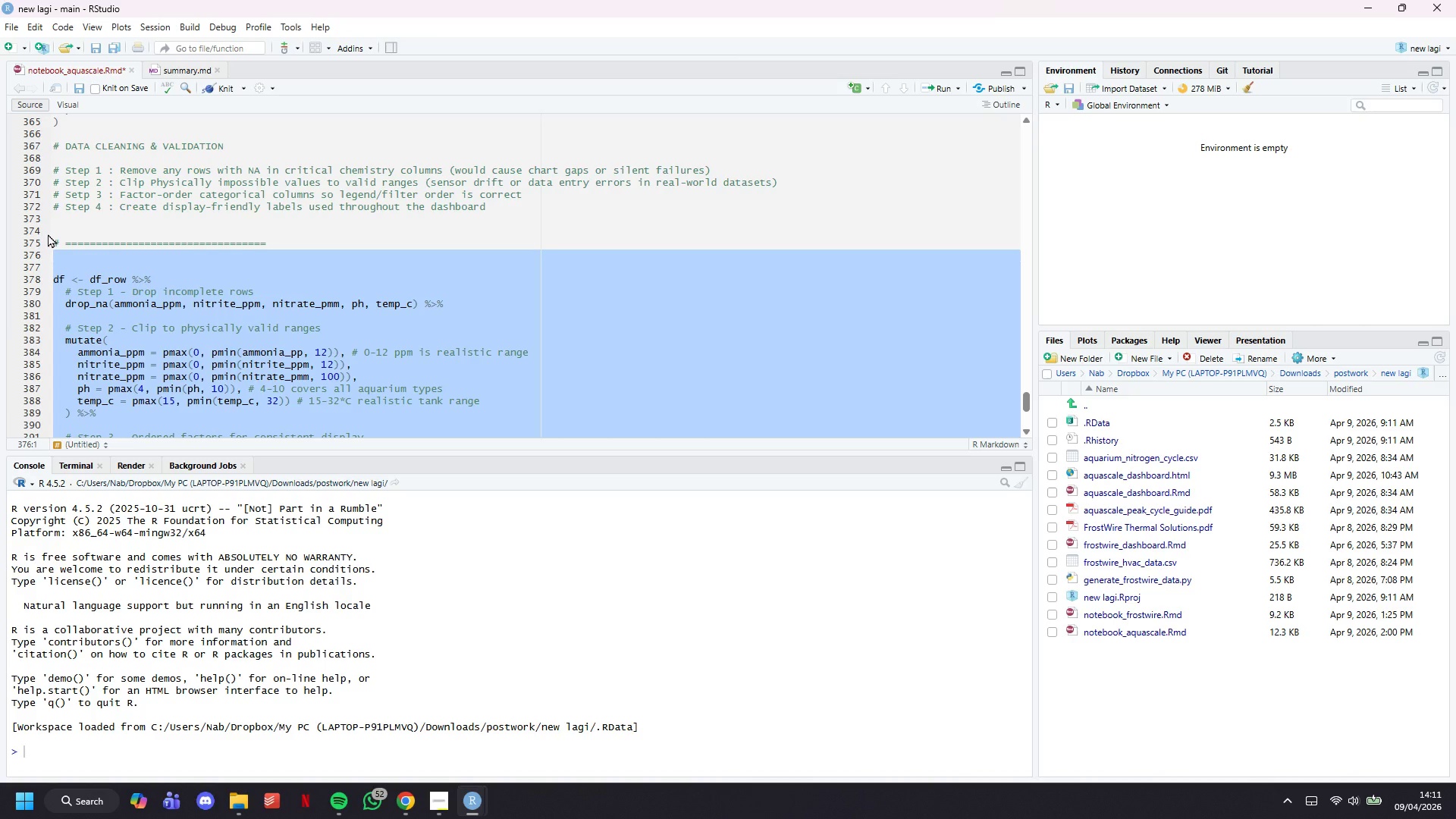 
key(Backspace)
 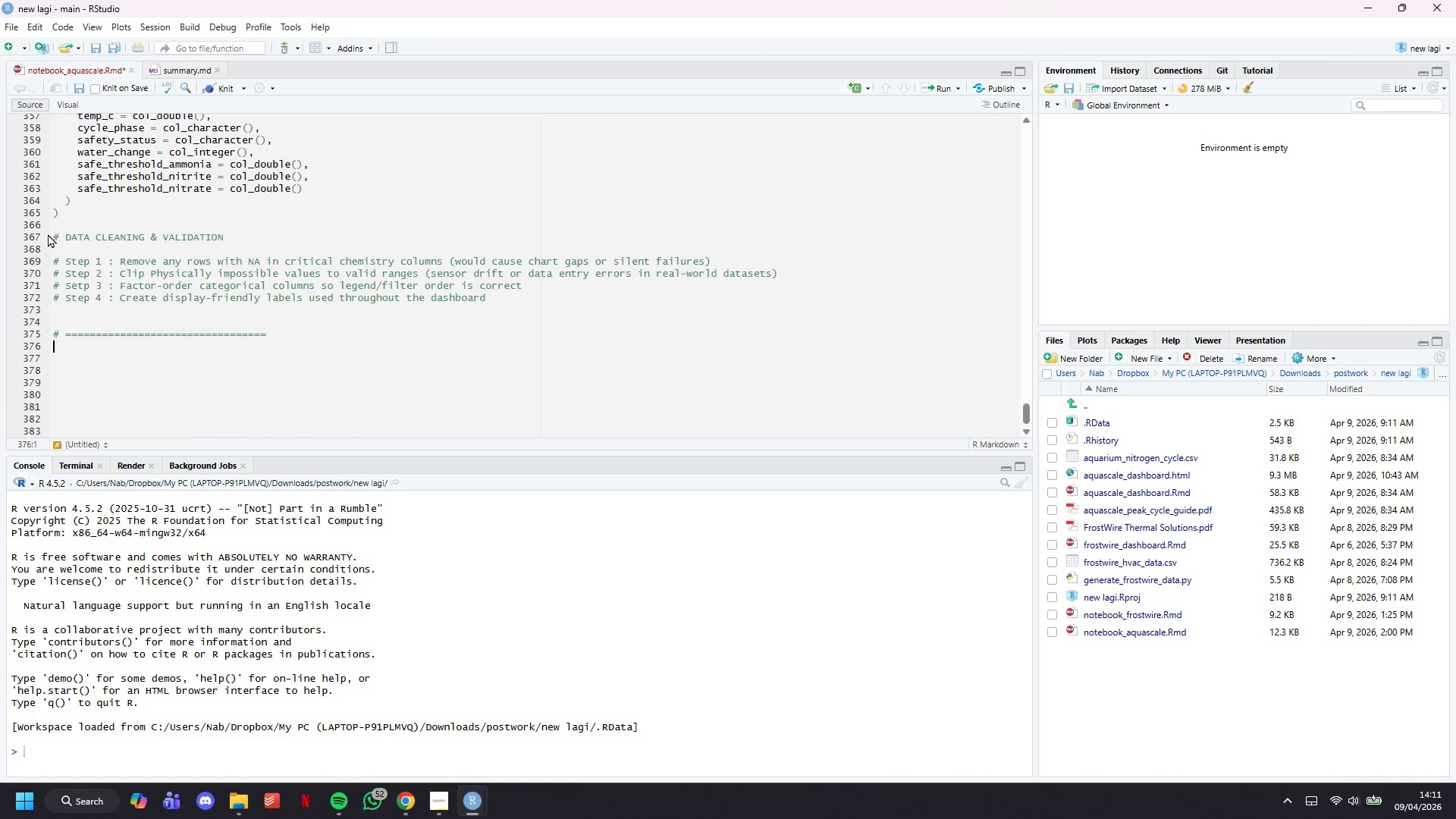 
key(Backspace)
 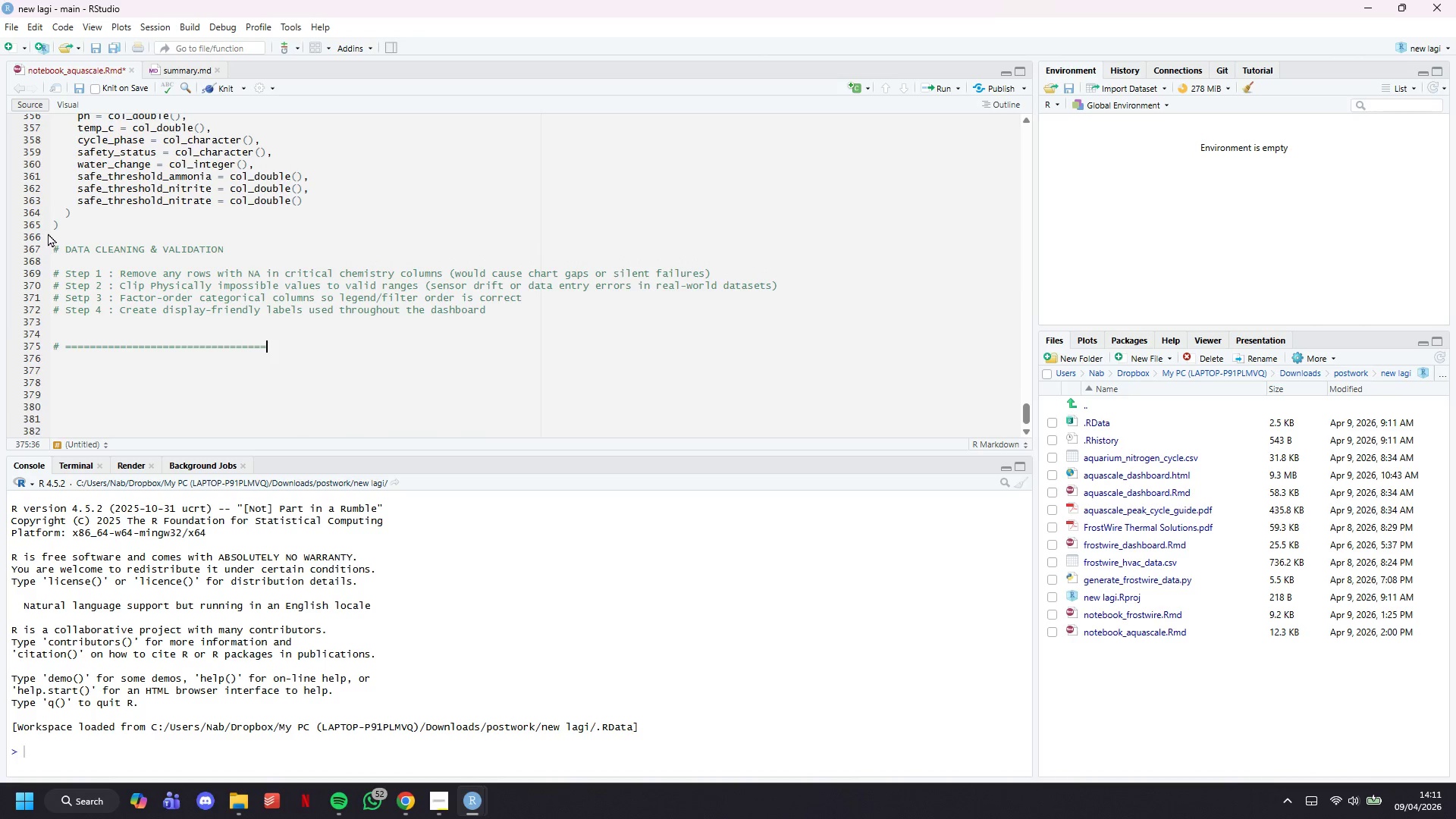 
key(Control+S)
 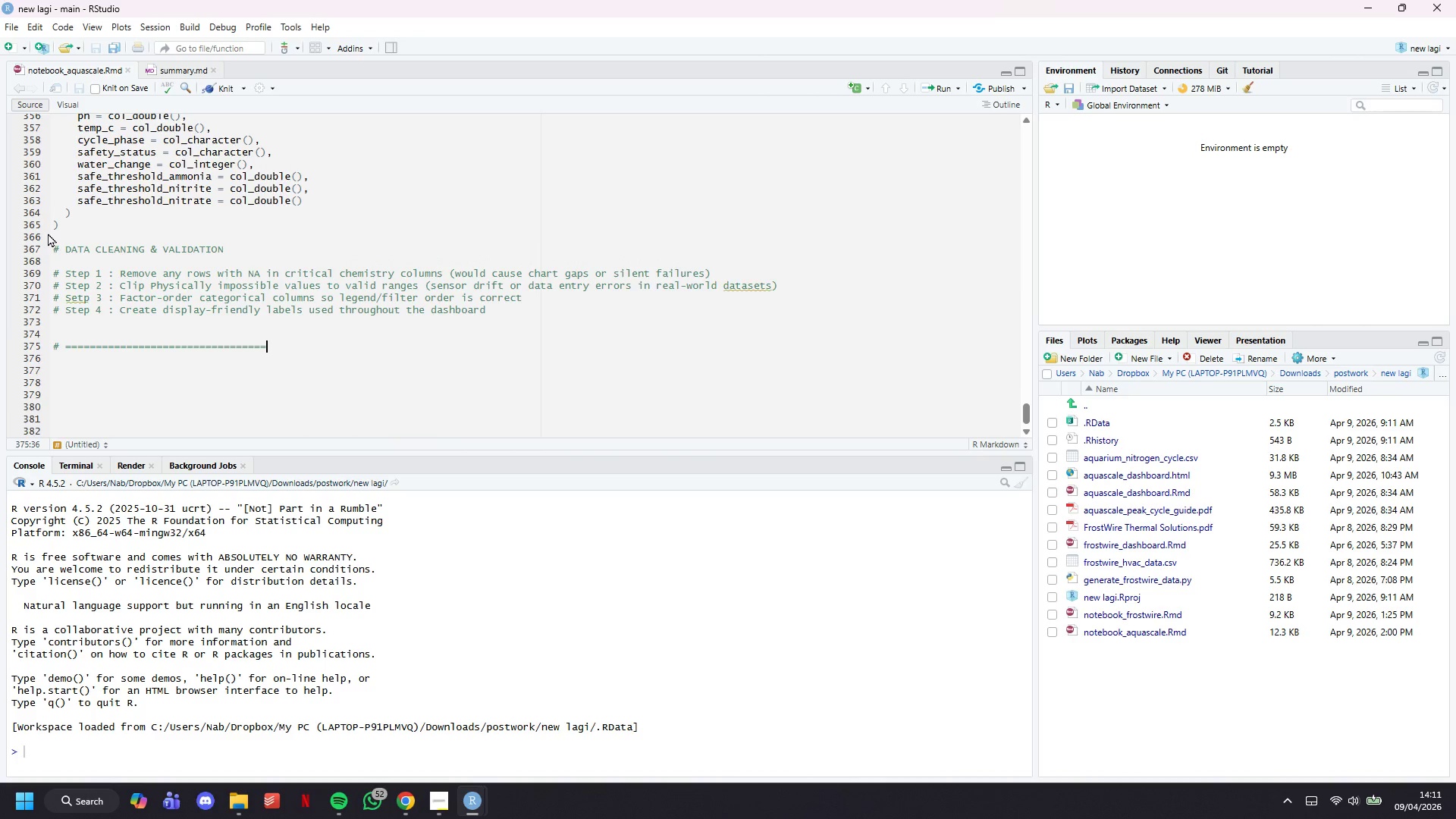 
key(Control+S)
 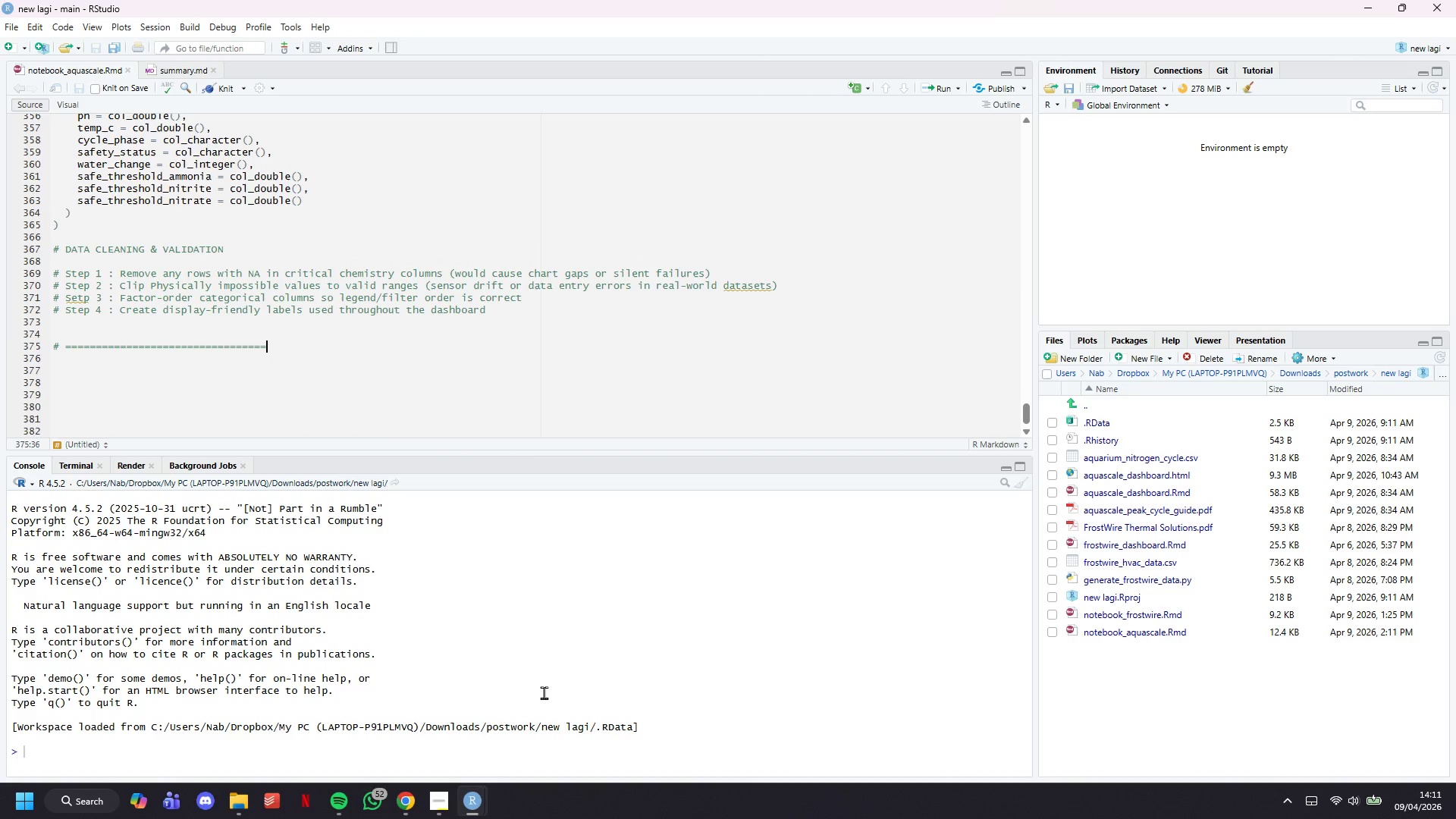 